 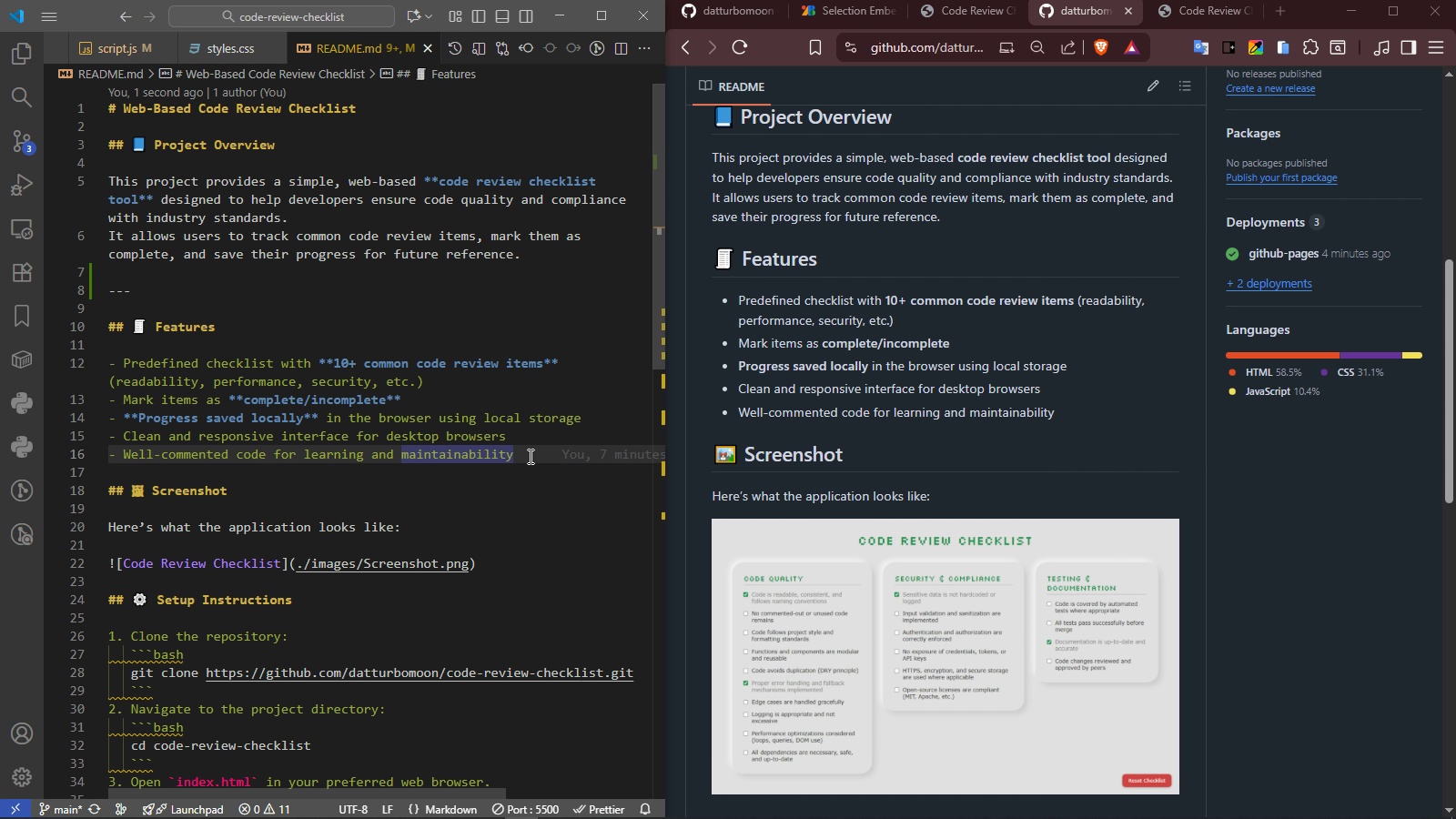 
key(Control+V)
 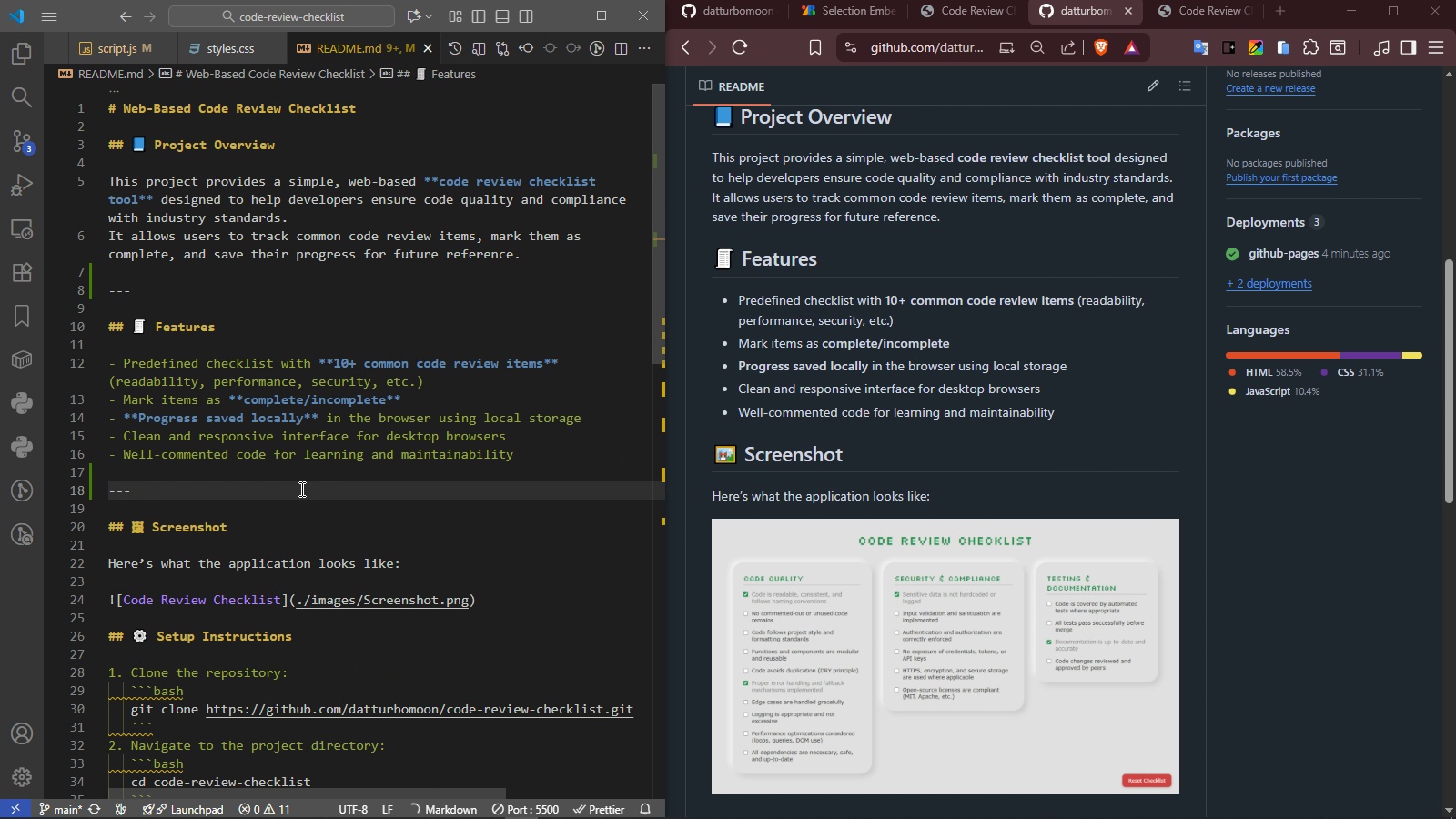 
scroll: coordinate [968, 452], scroll_direction: down, amount: 7.0
 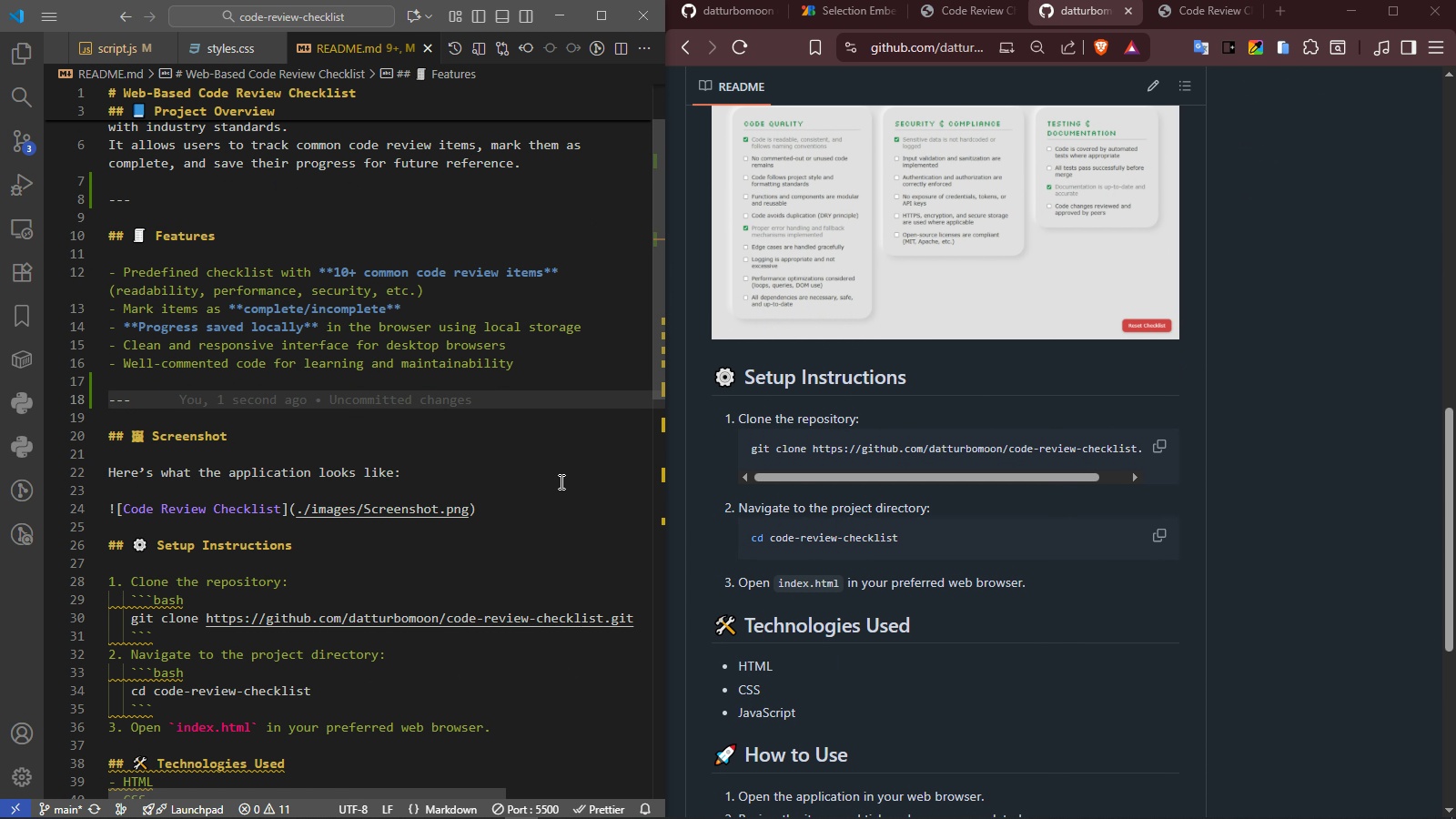 
left_click([497, 510])
 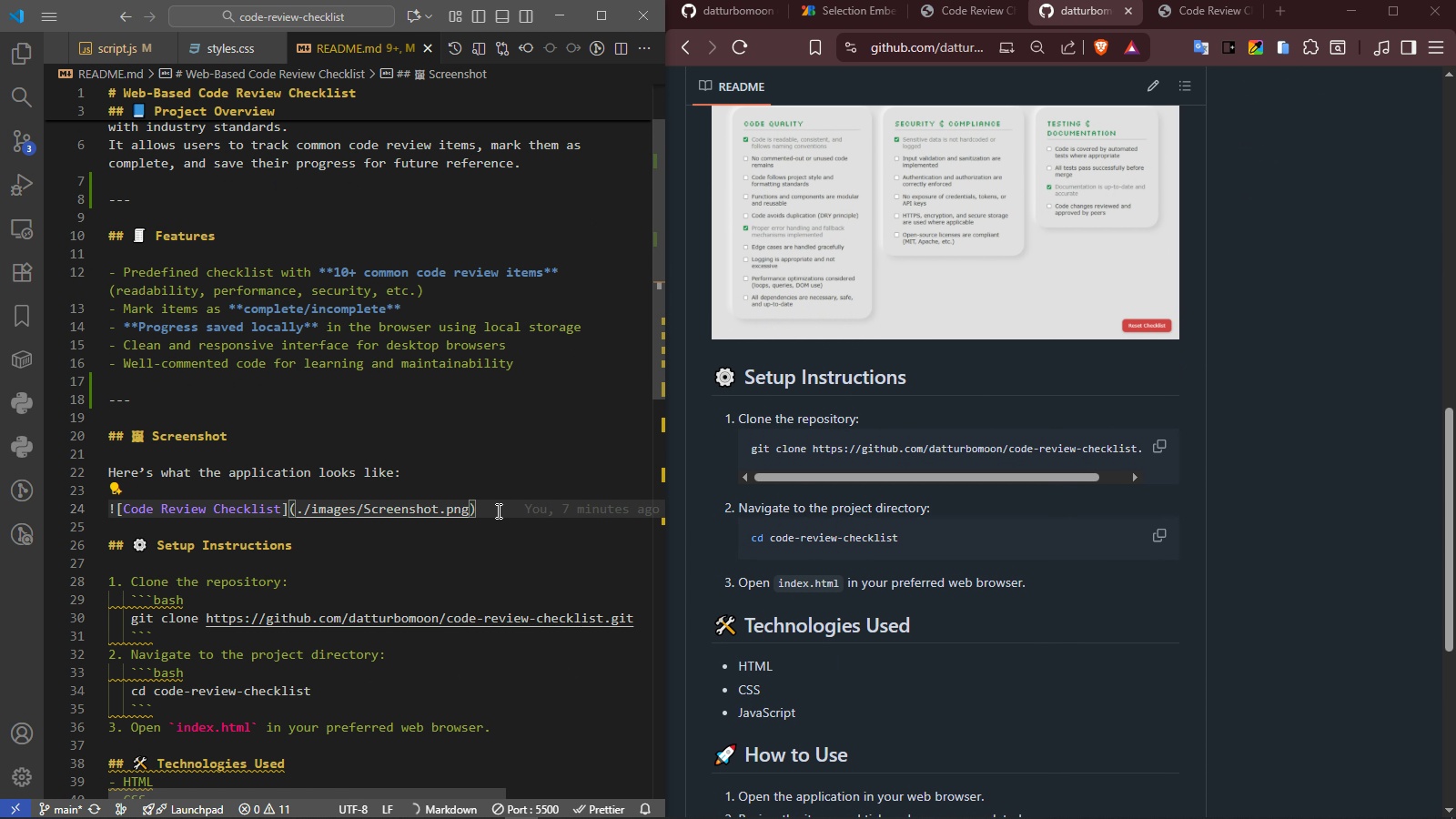 
key(Control+ControlLeft)
 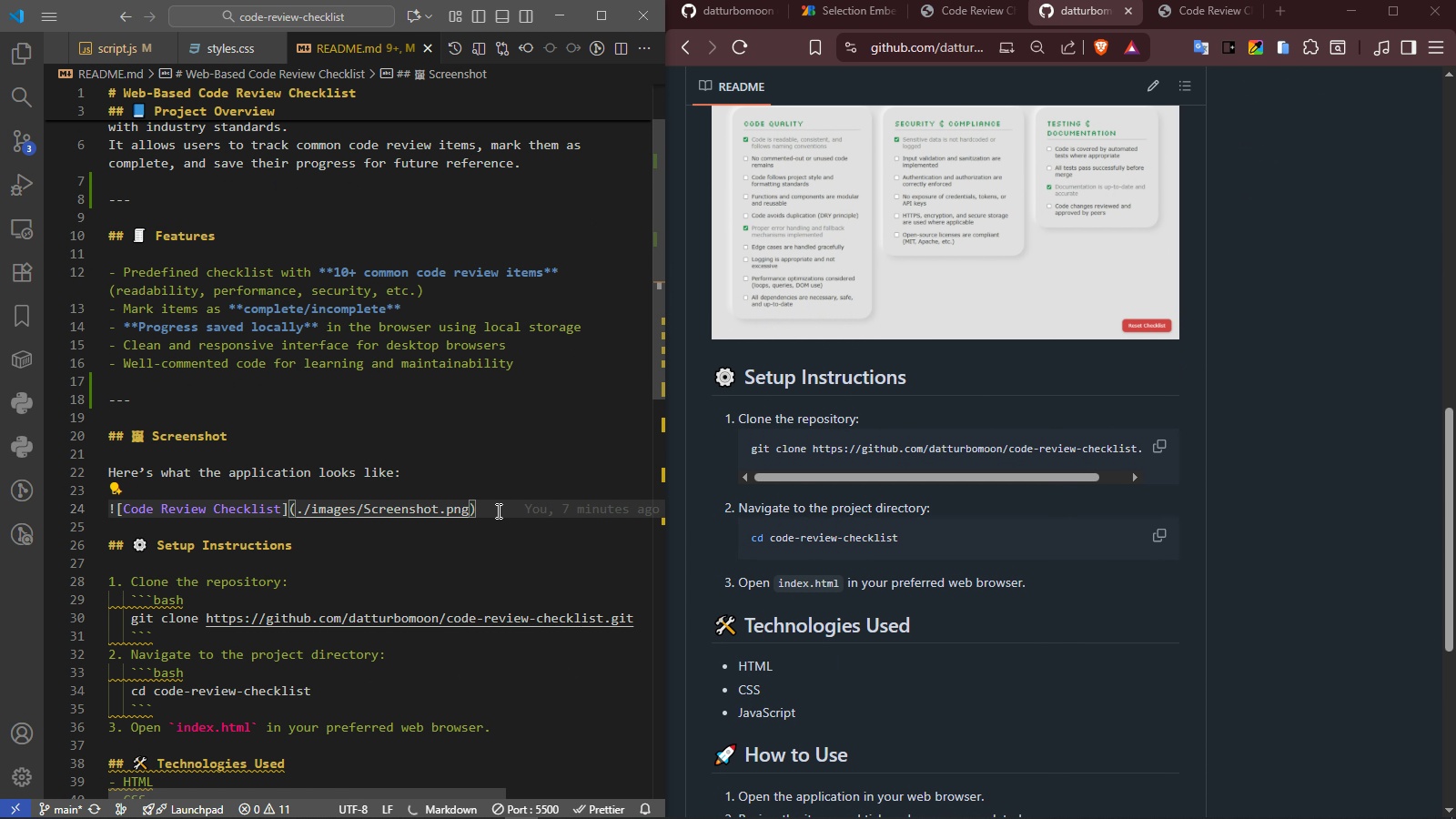 
key(Control+V)
 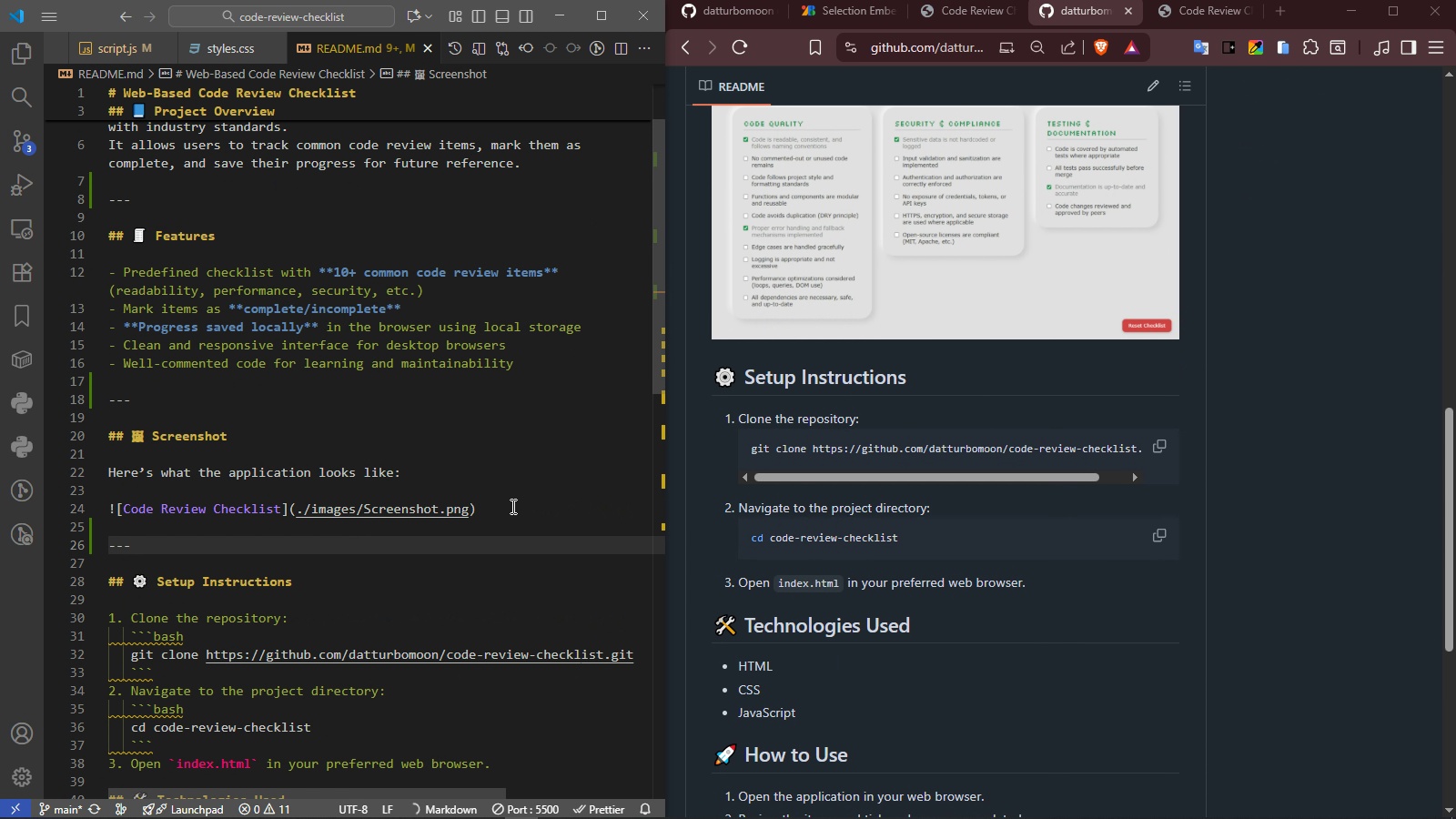 
scroll: coordinate [954, 493], scroll_direction: down, amount: 8.0
 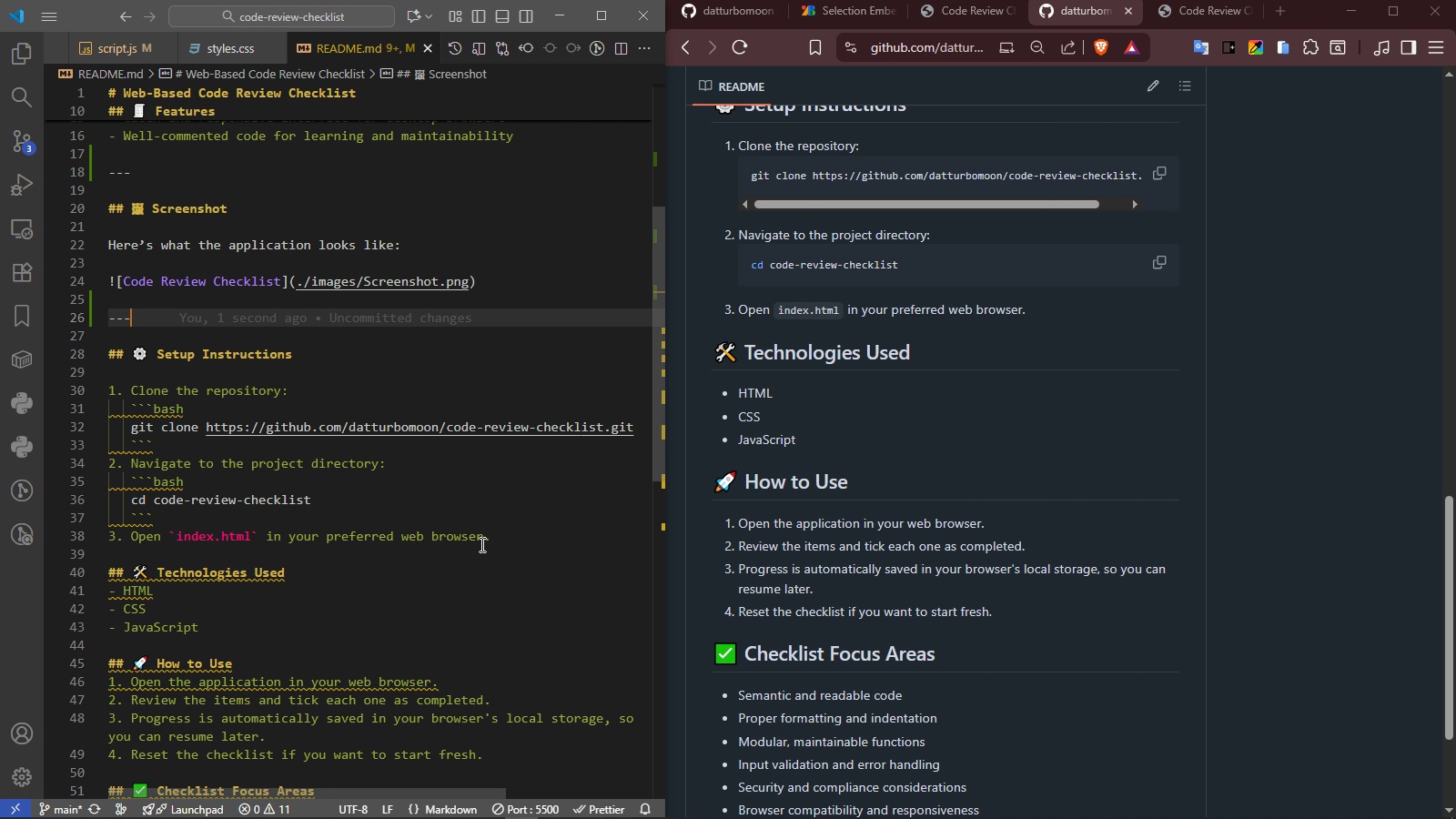 
left_click([503, 539])
 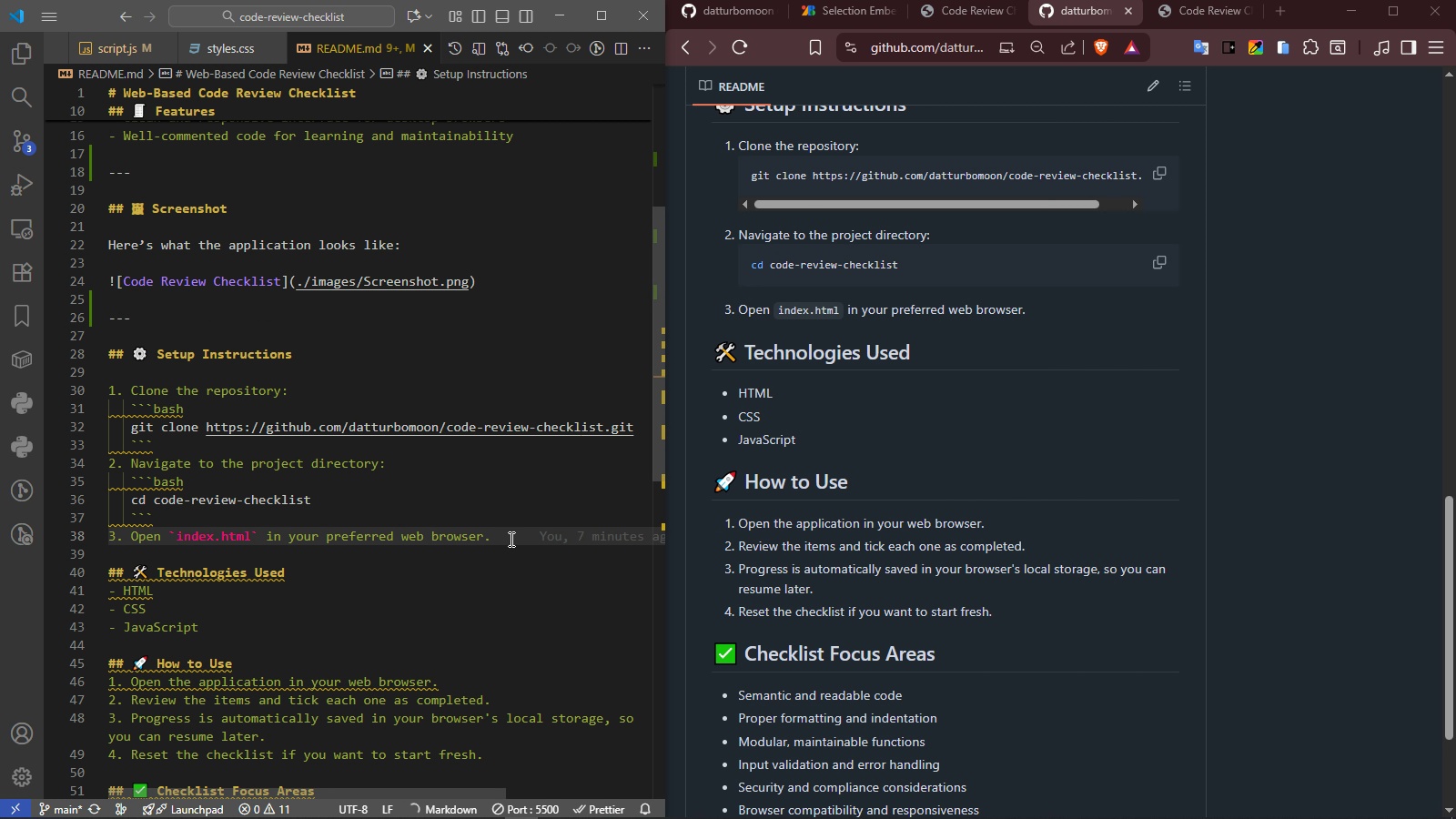 
key(Control+ControlLeft)
 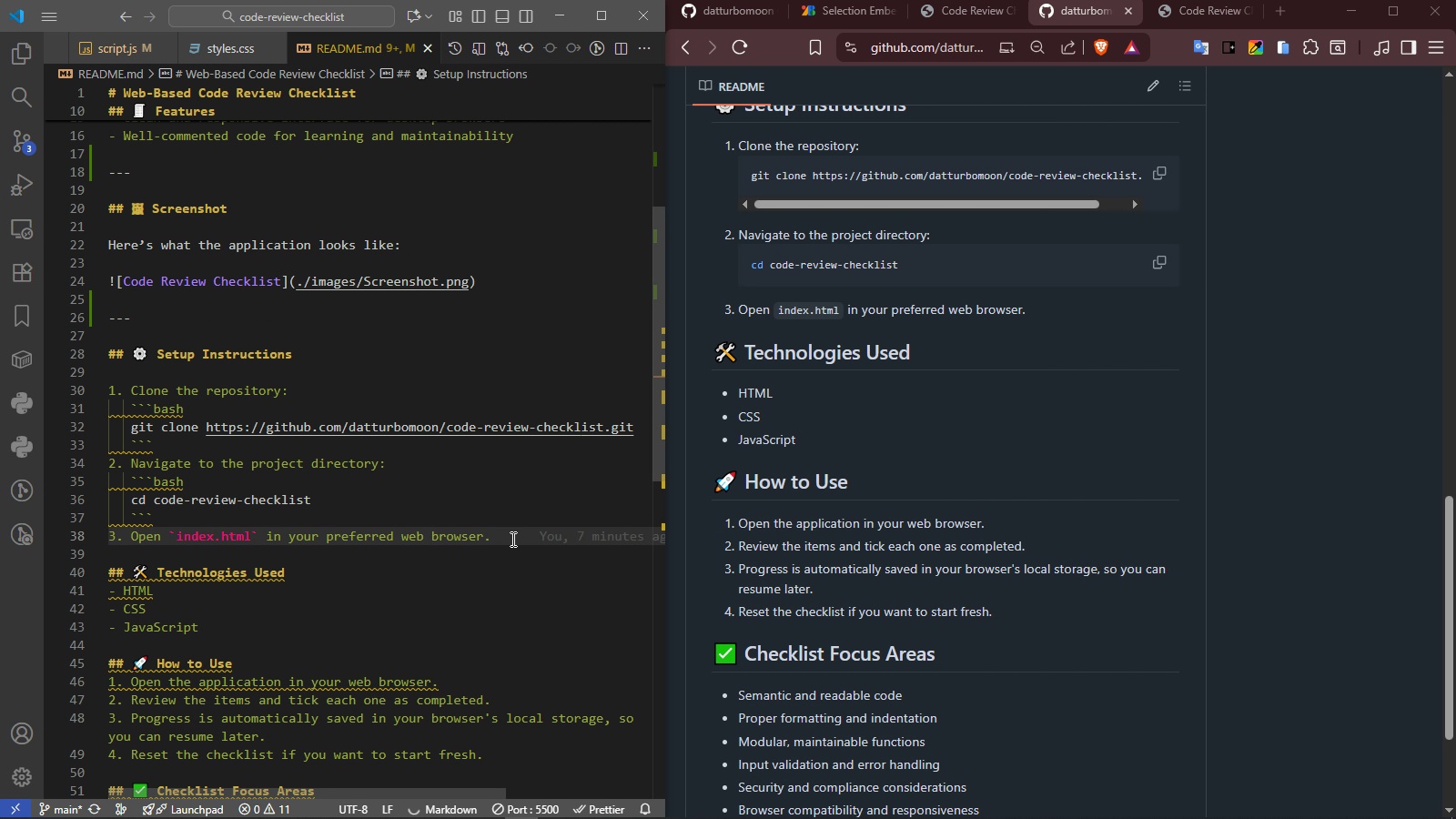 
key(Control+V)
 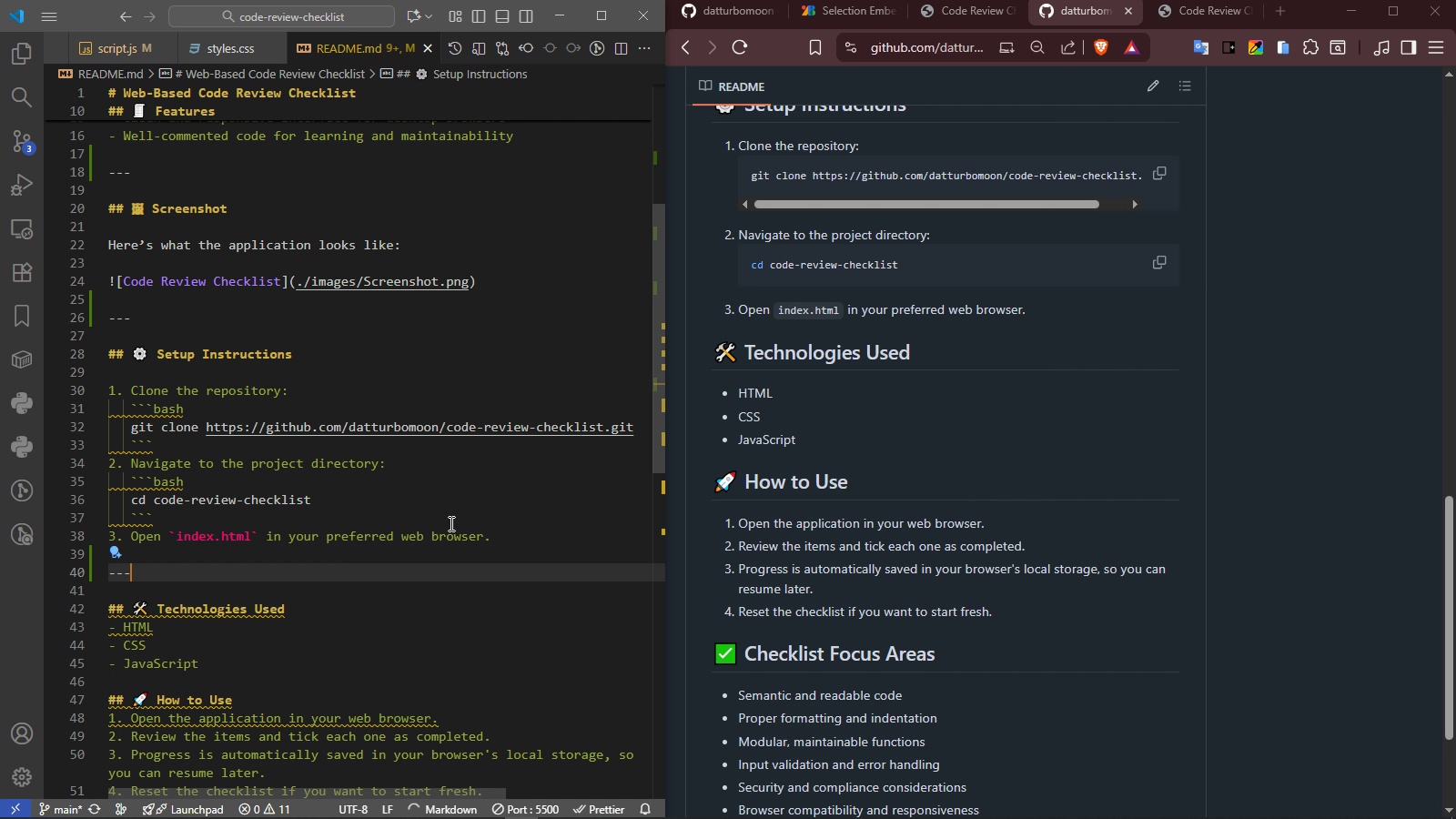 
scroll: coordinate [330, 493], scroll_direction: down, amount: 3.0
 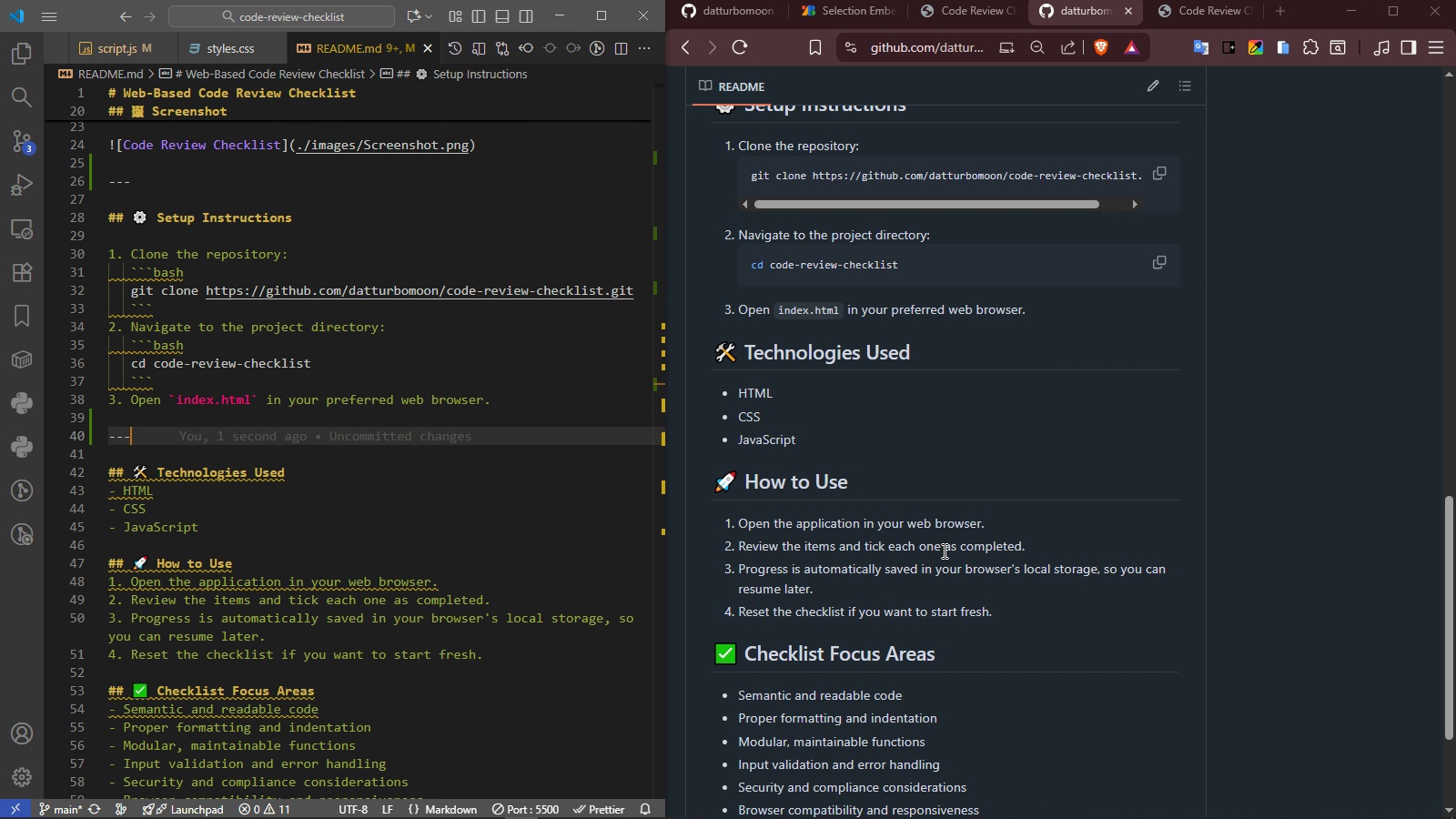 
wait(6.29)
 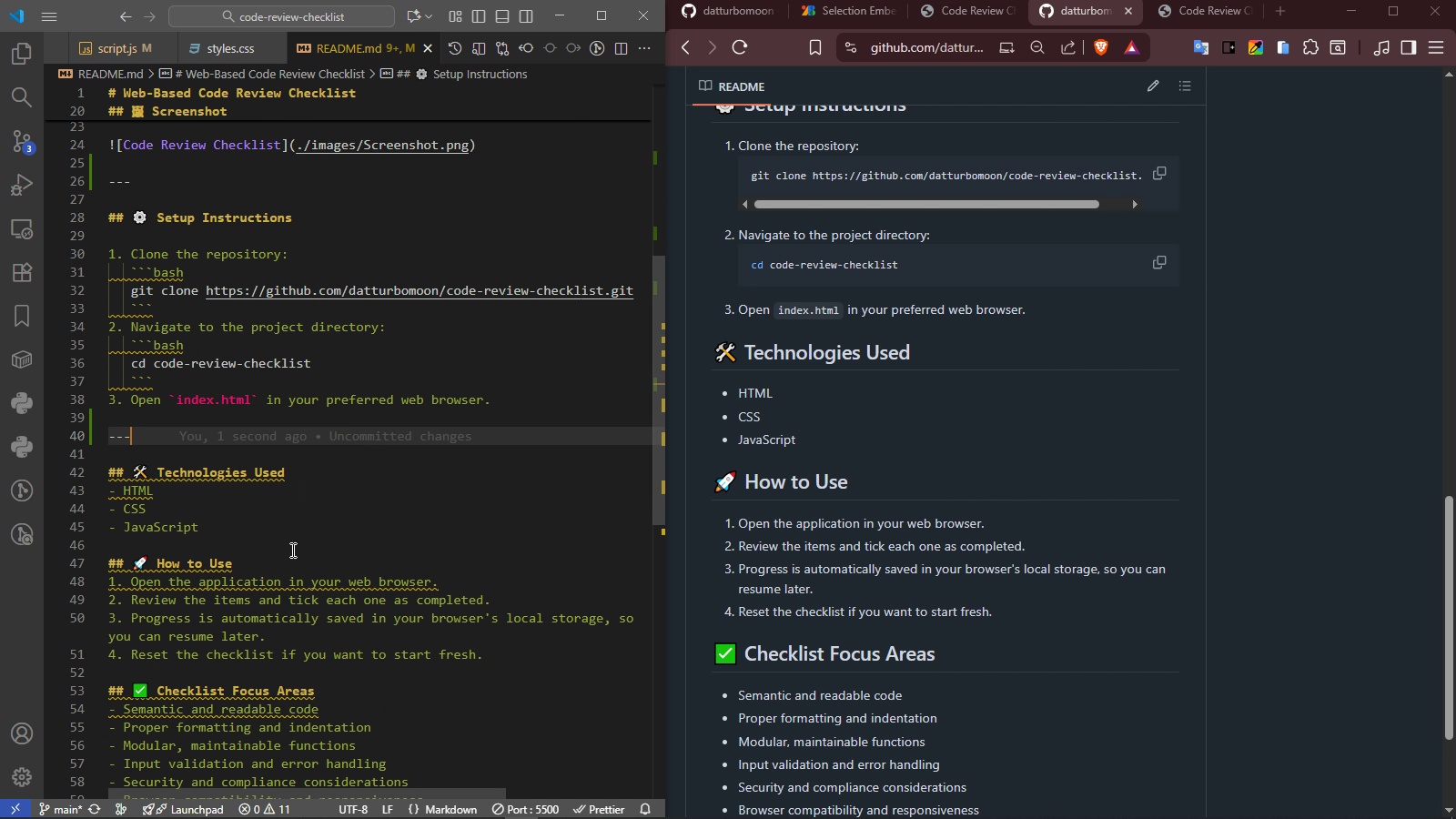 
left_click([229, 526])
 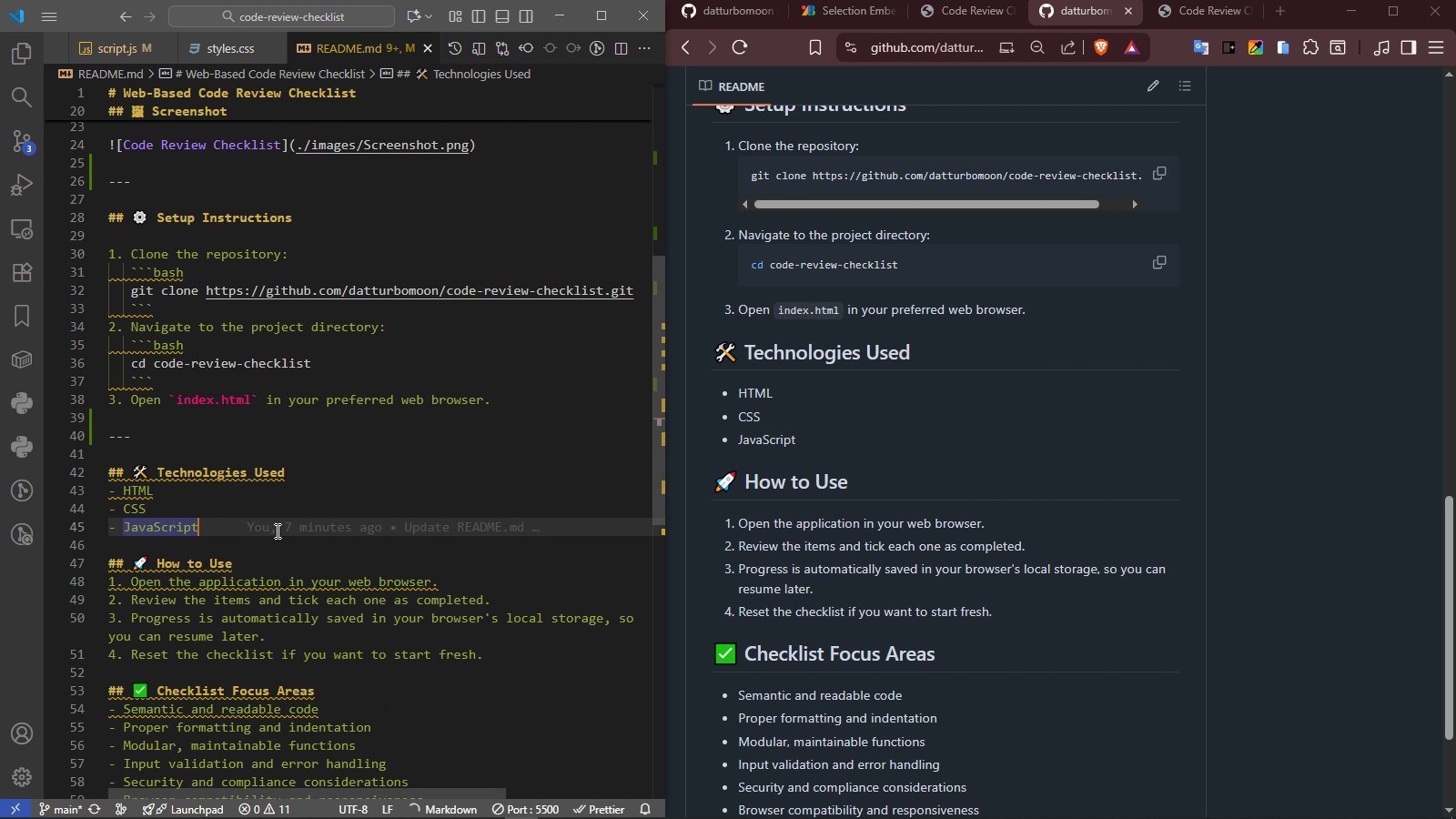 
key(Control+ControlLeft)
 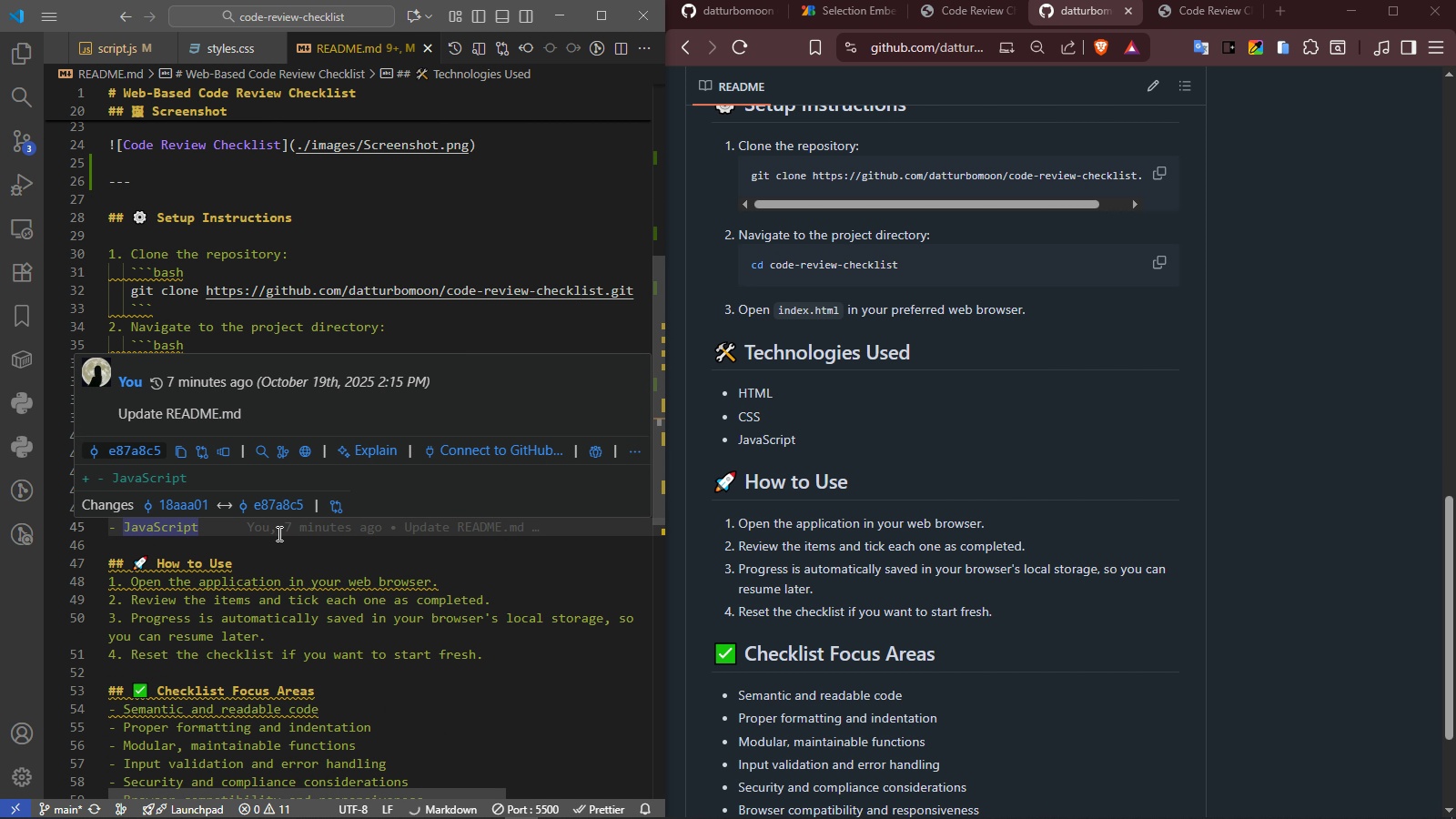 
key(Control+V)
 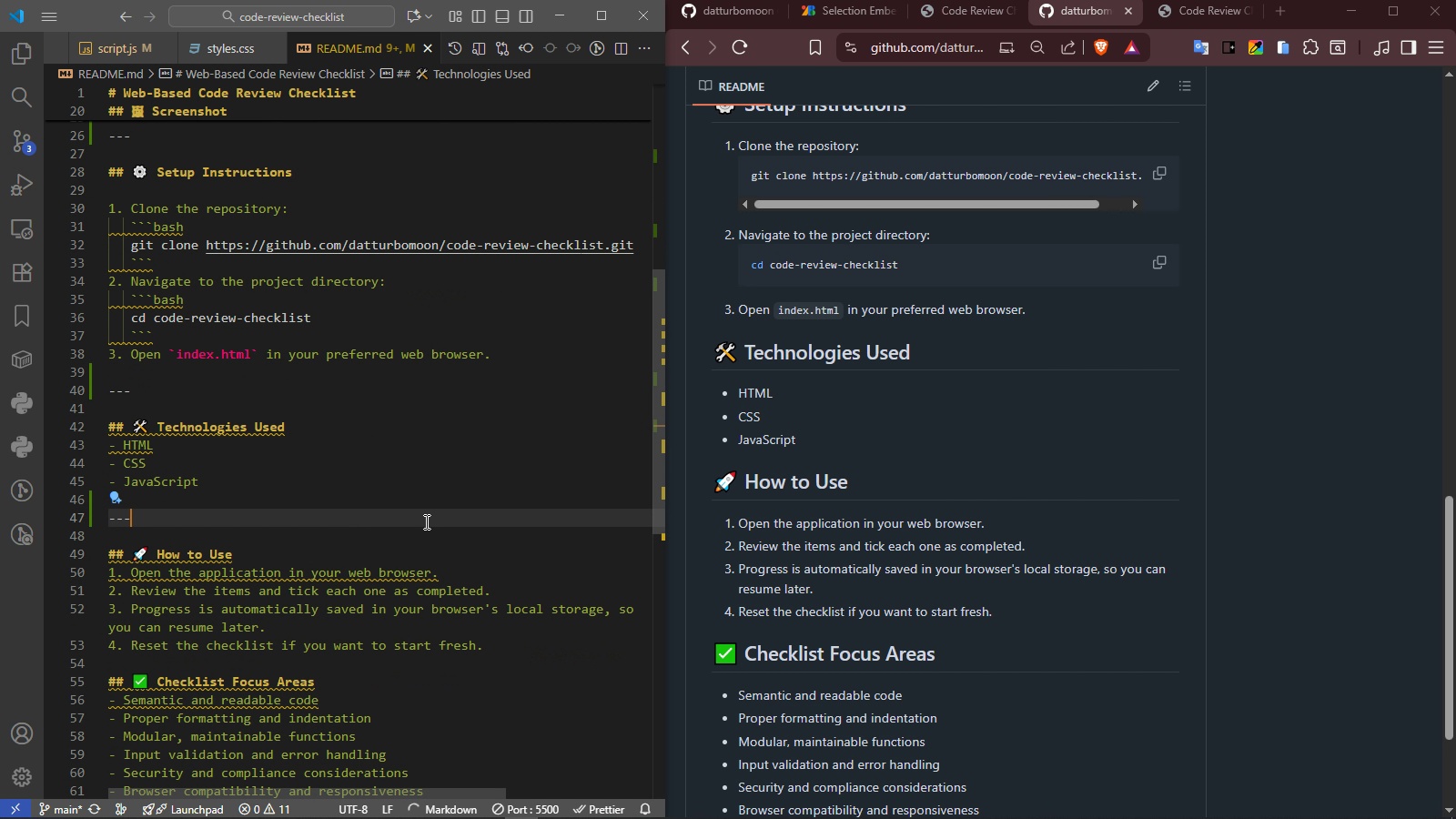 
scroll: coordinate [439, 516], scroll_direction: down, amount: 3.0
 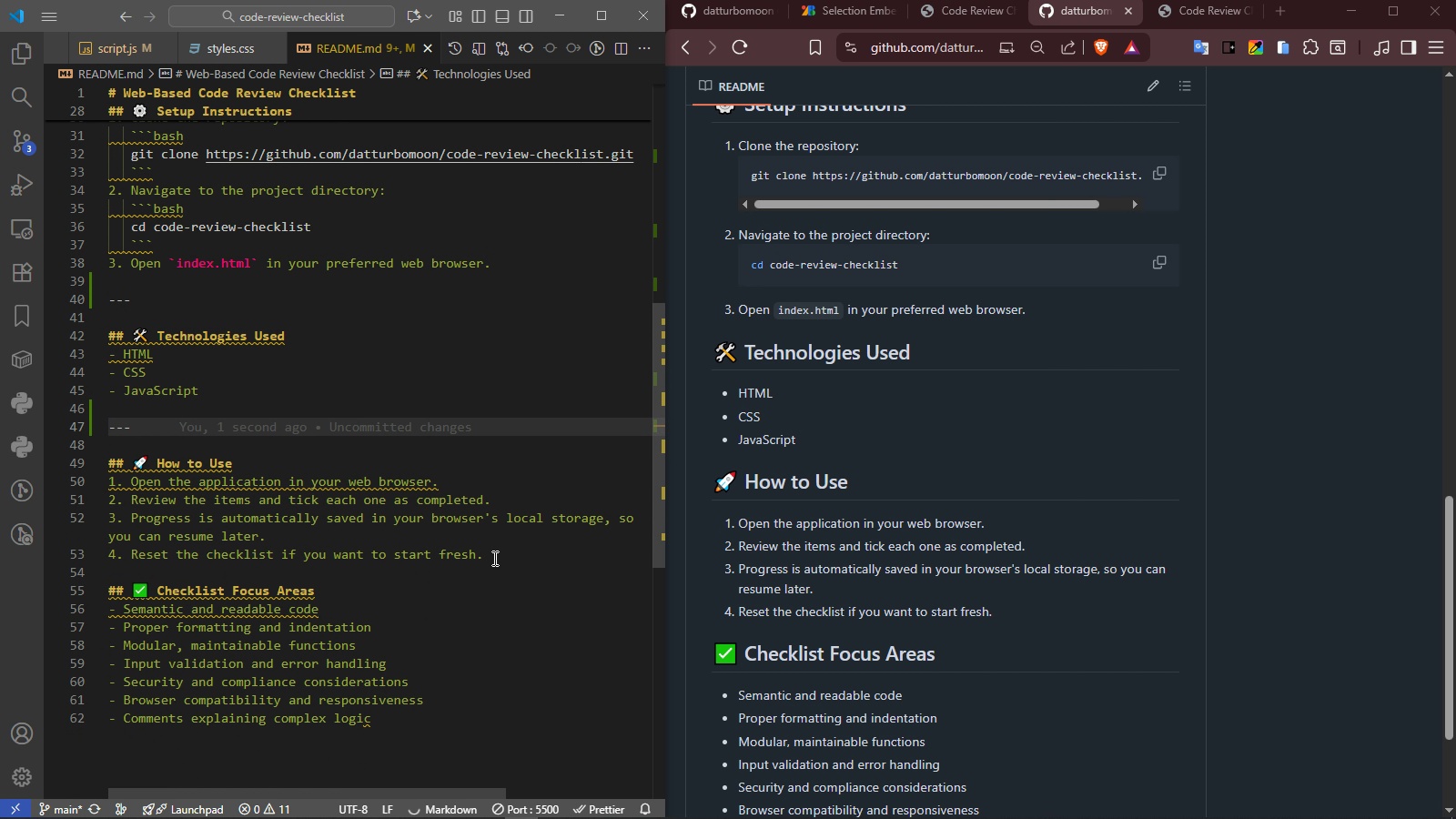 
left_click([493, 558])
 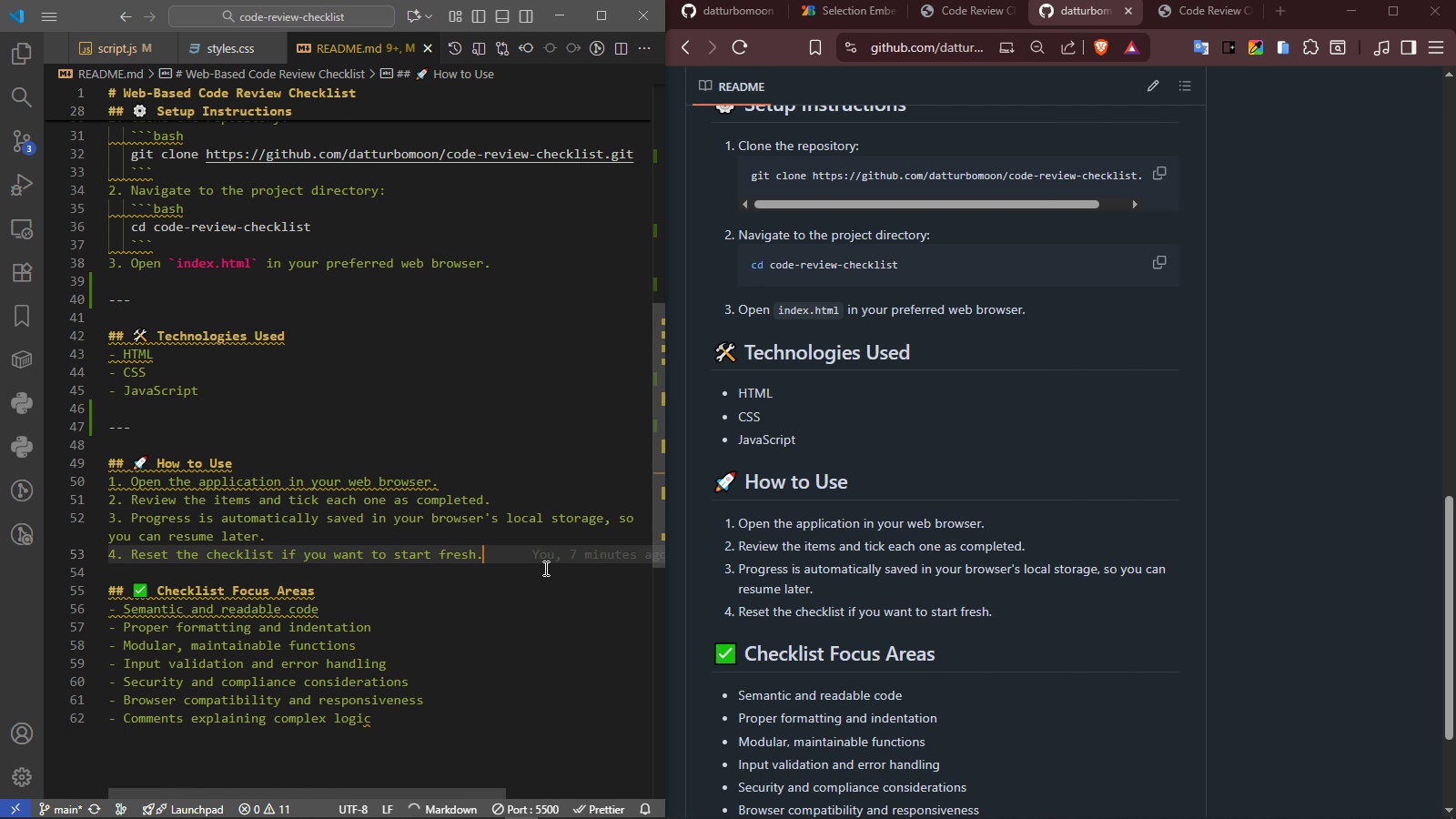 
key(Control+V)
 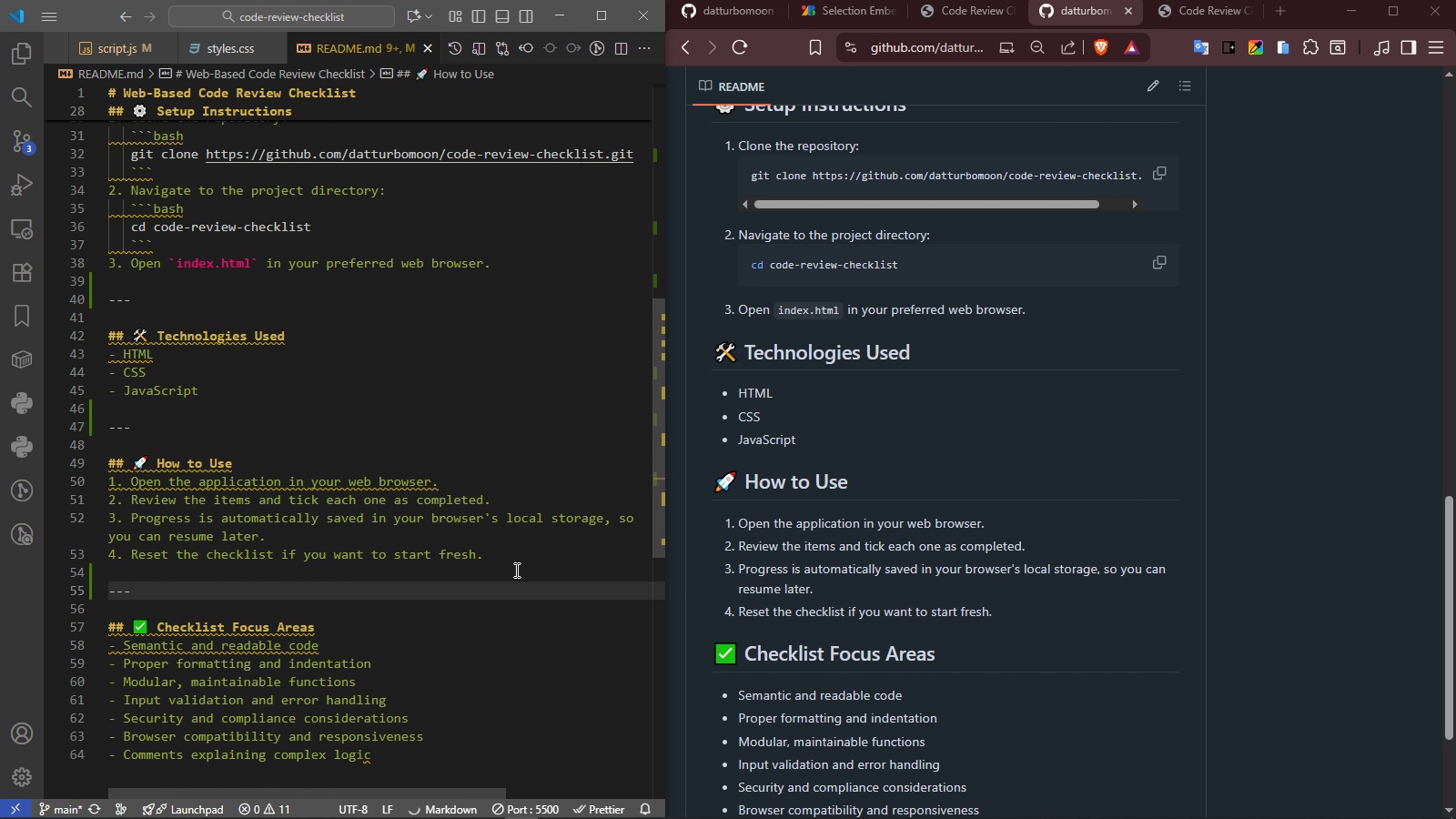 
key(Control+S)
 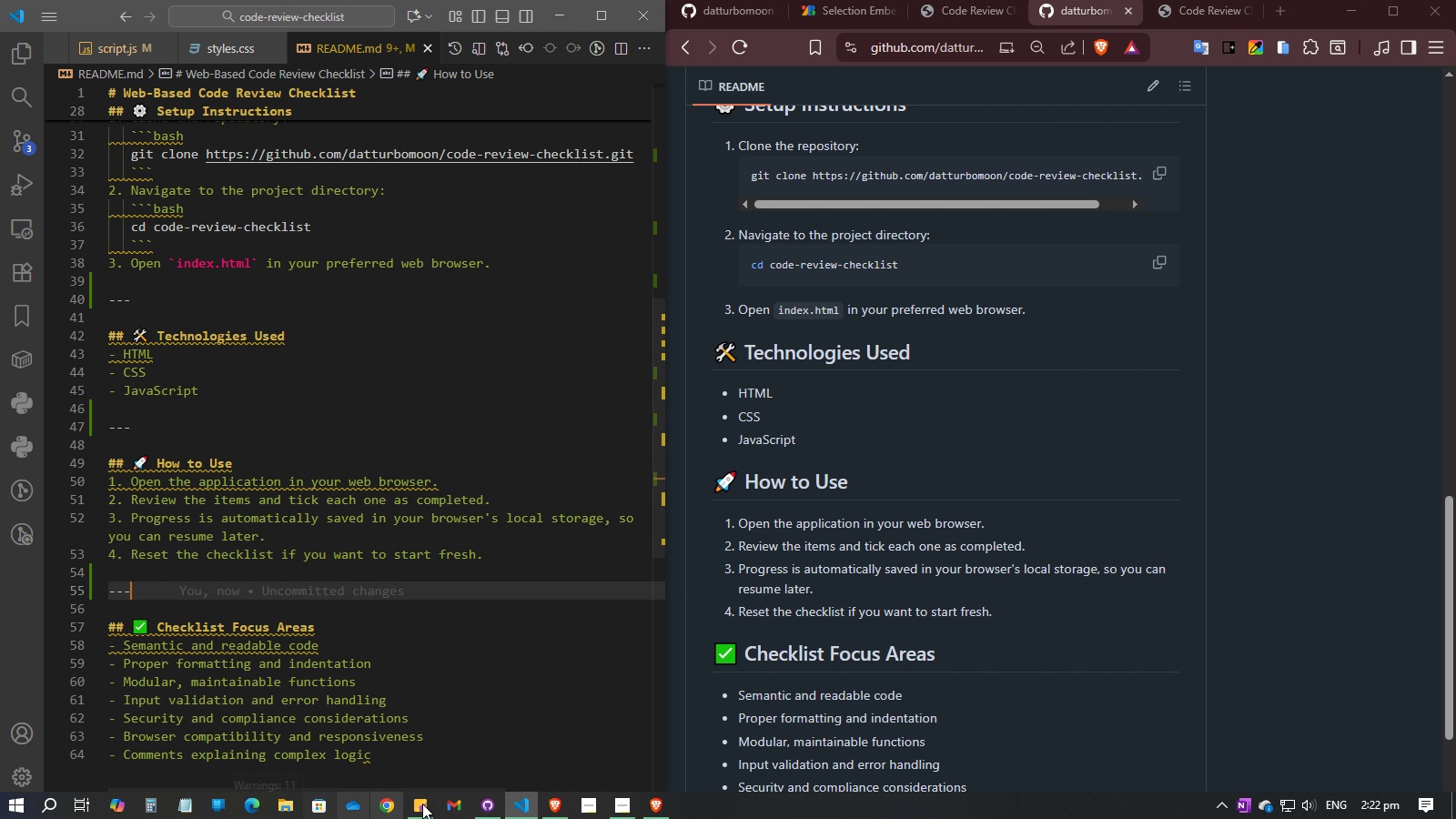 
left_click([490, 813])
 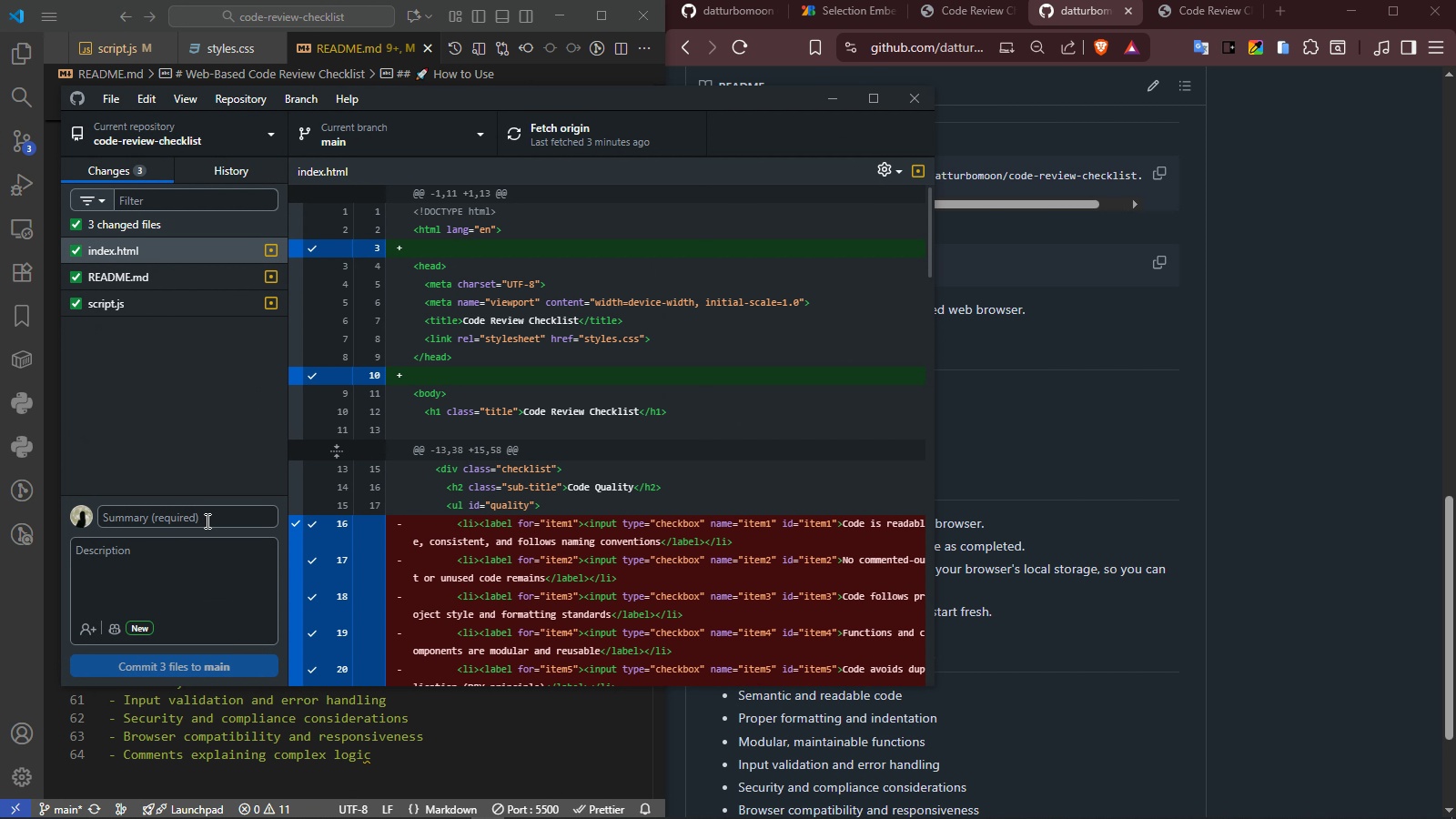 
left_click([206, 518])
 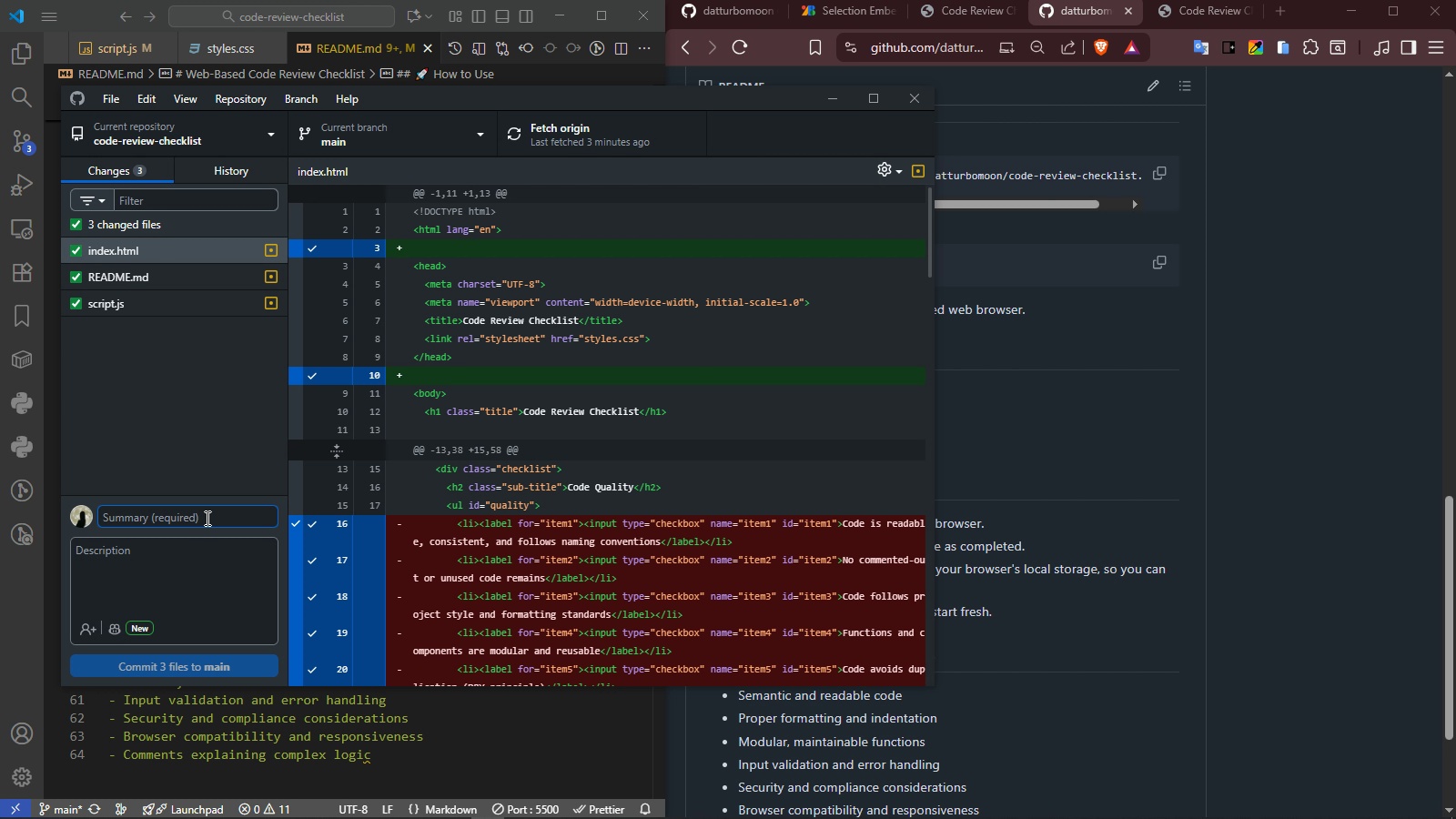 
type(updated readme file)
 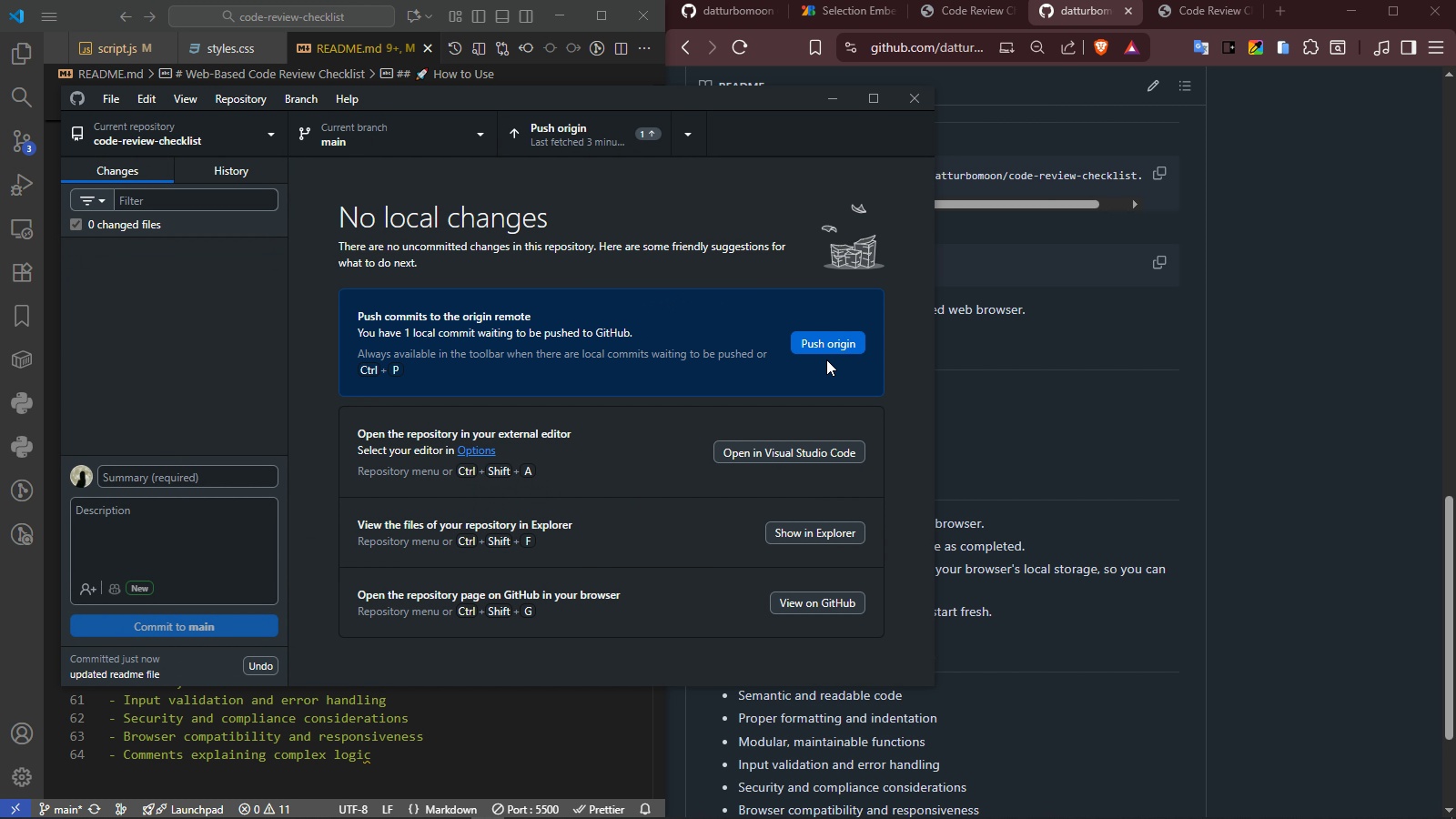 
left_click([826, 337])
 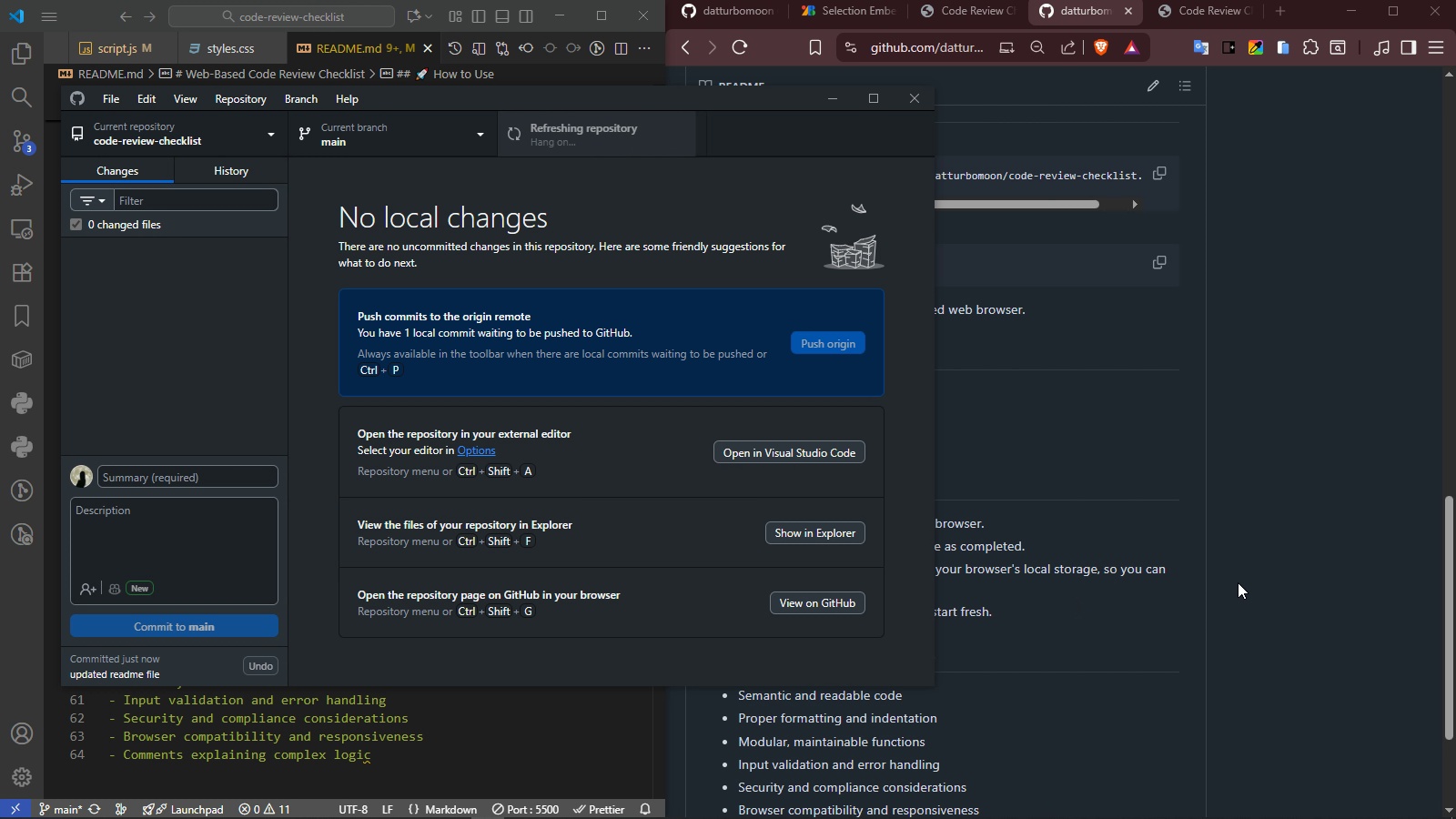 
wait(6.27)
 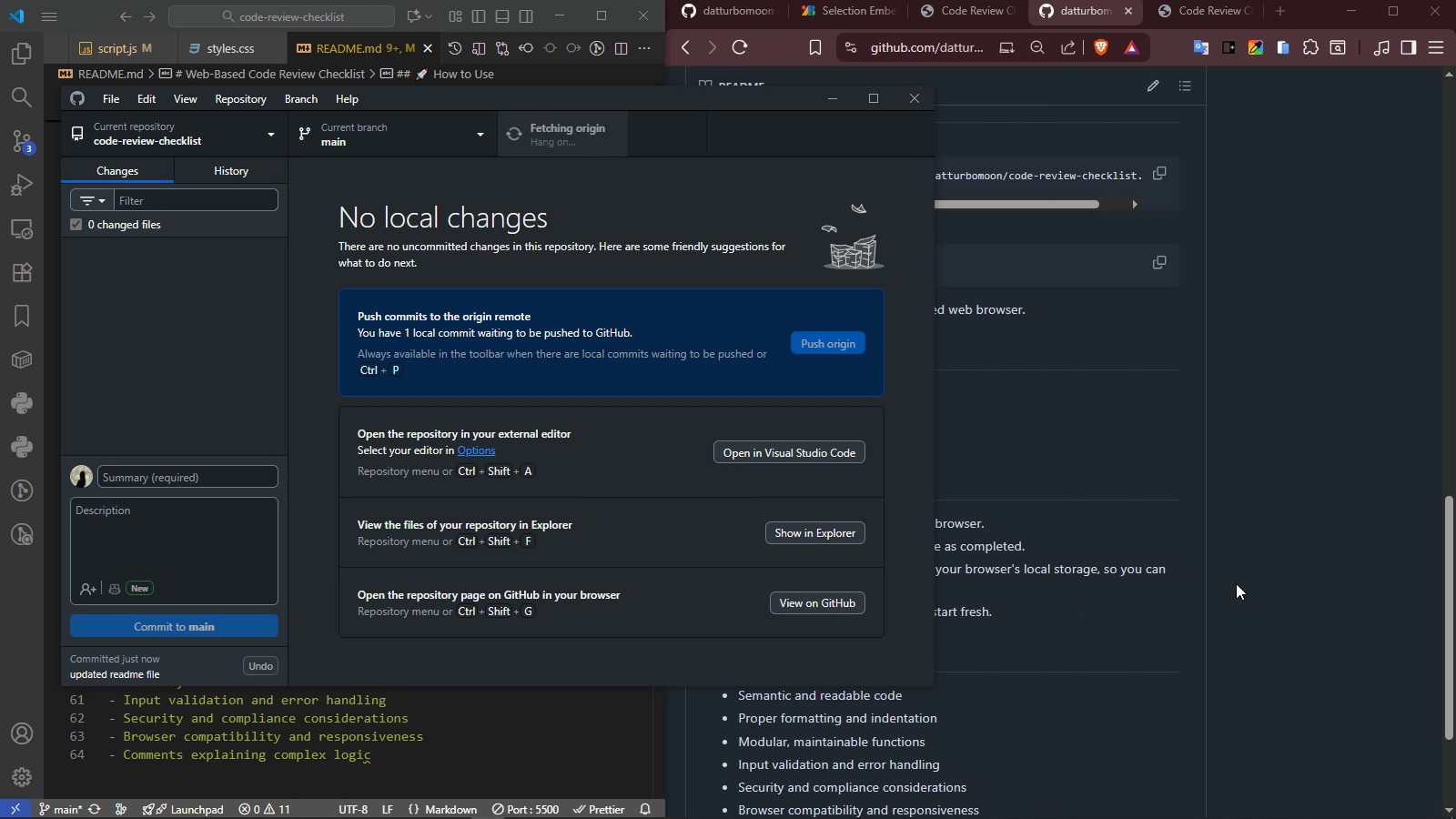 
left_click([1238, 582])
 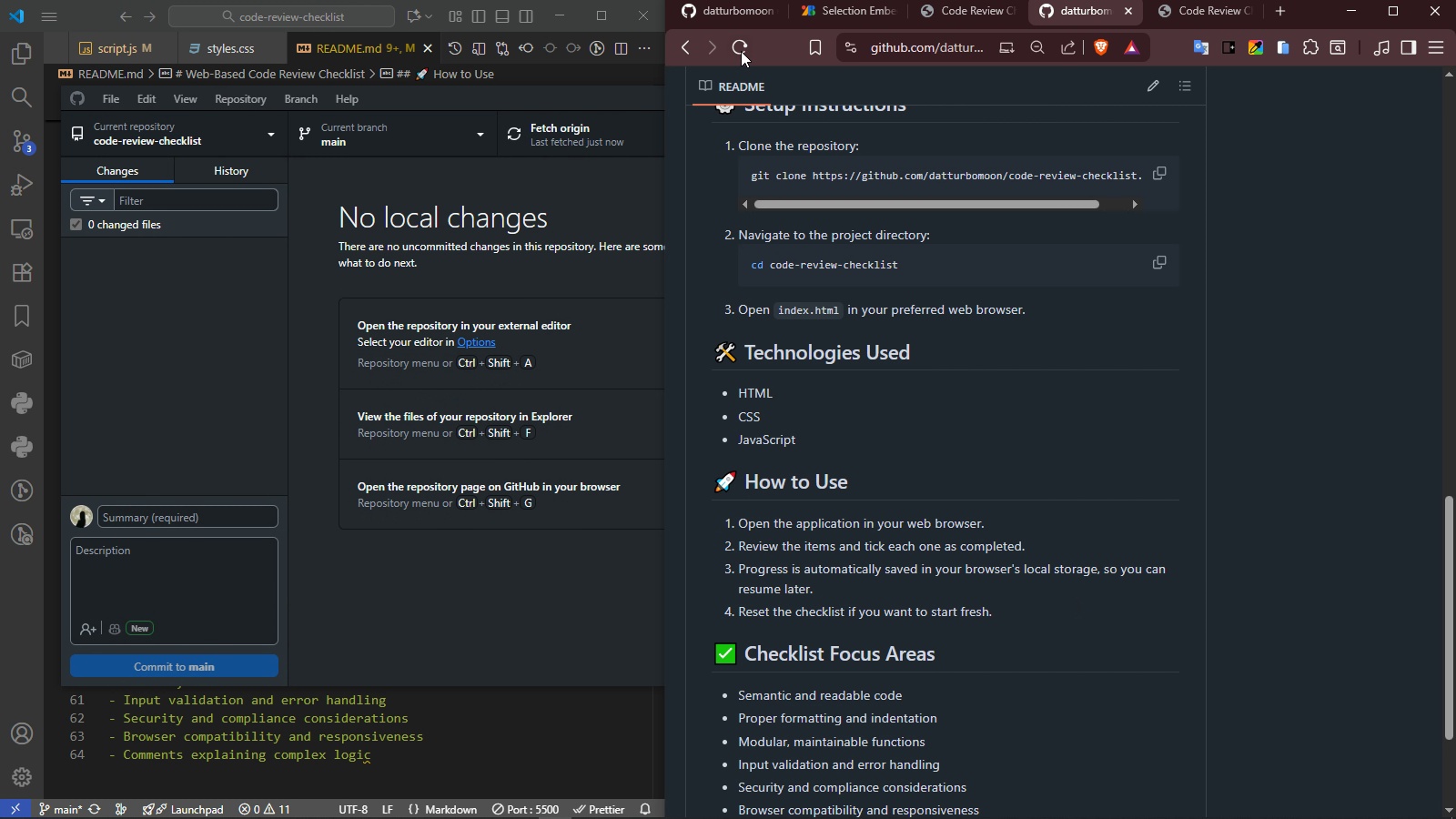 
left_click([739, 47])
 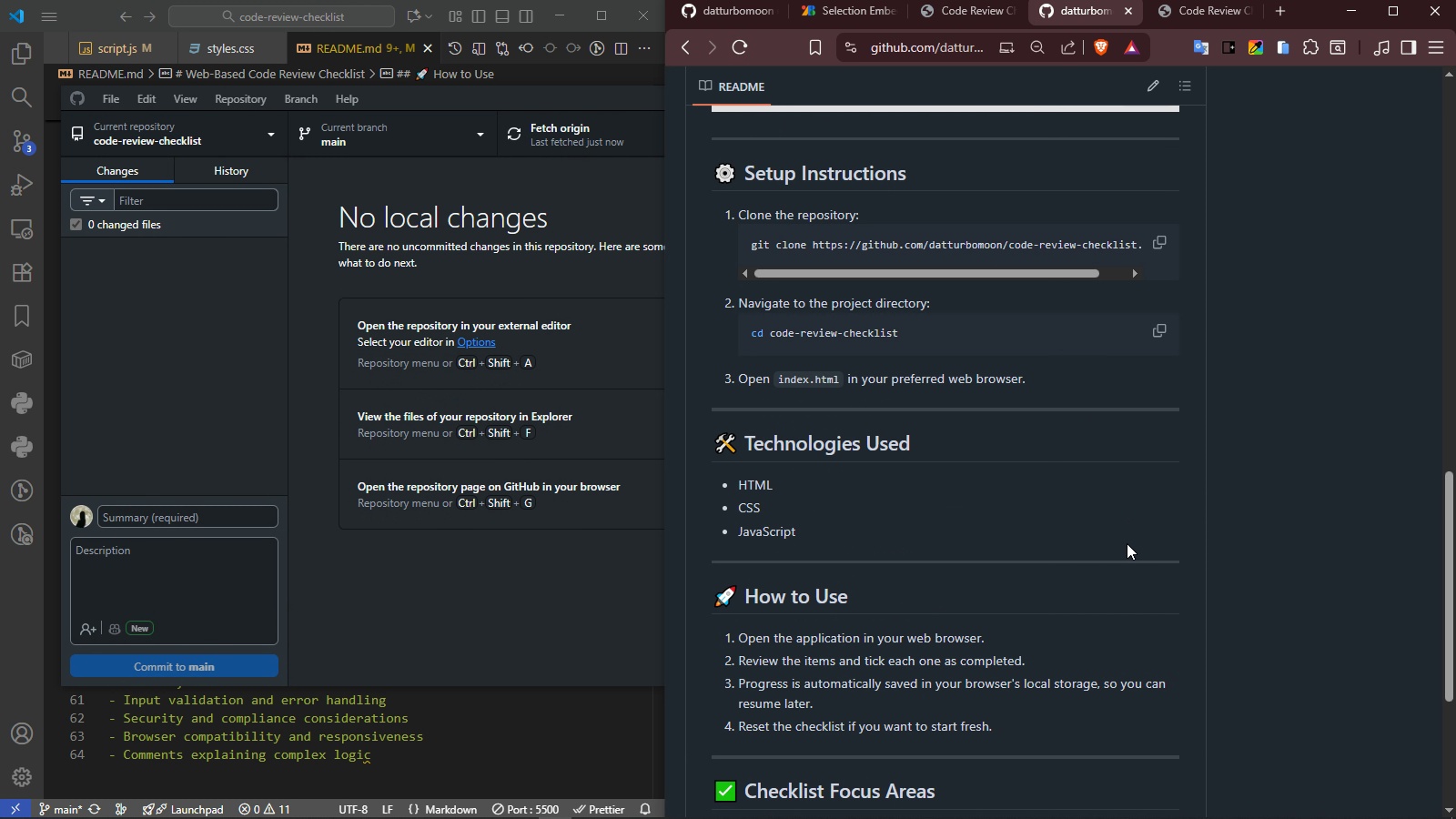 
scroll: coordinate [1117, 603], scroll_direction: up, amount: 12.0
 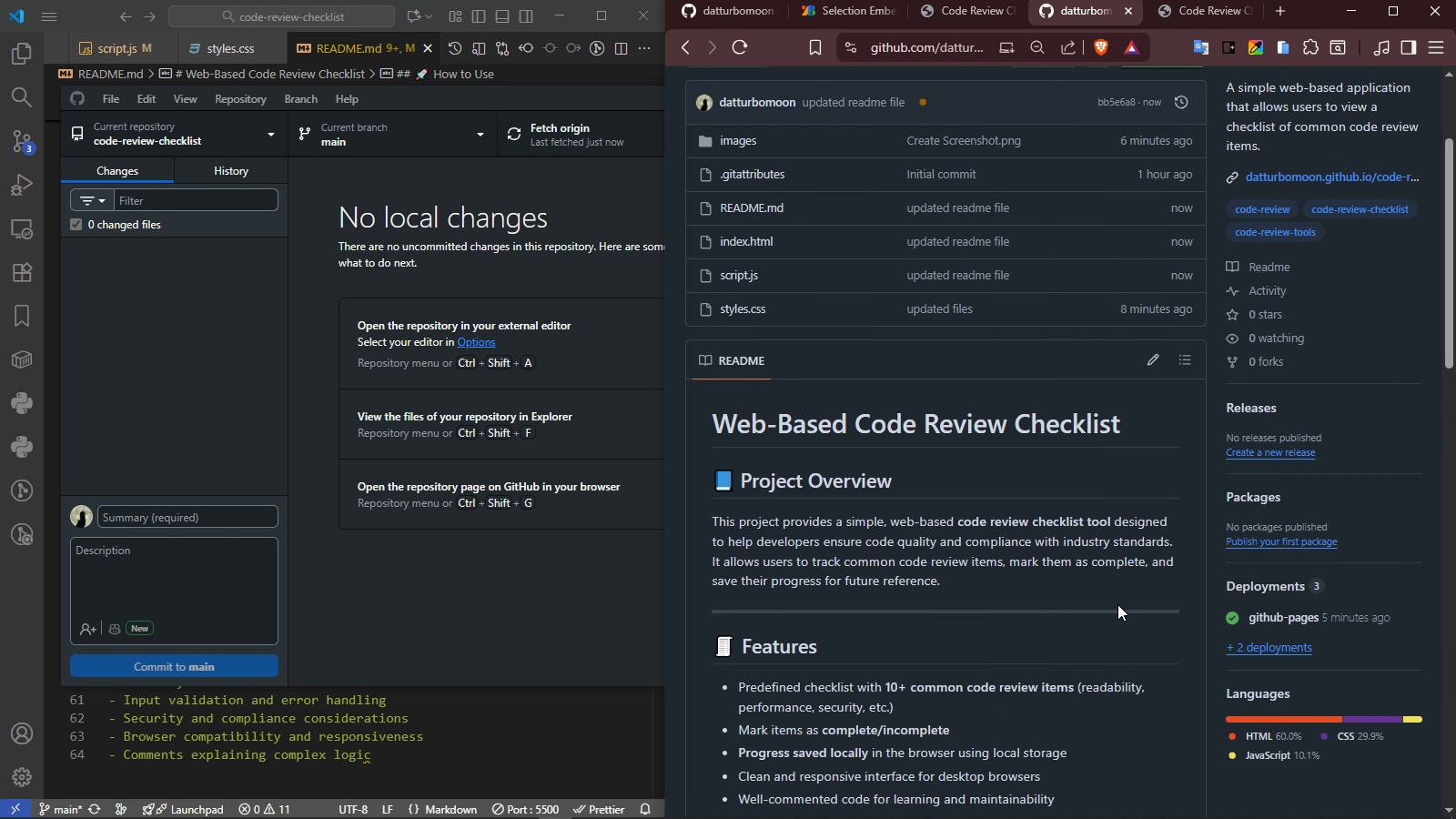 
wait(7.54)
 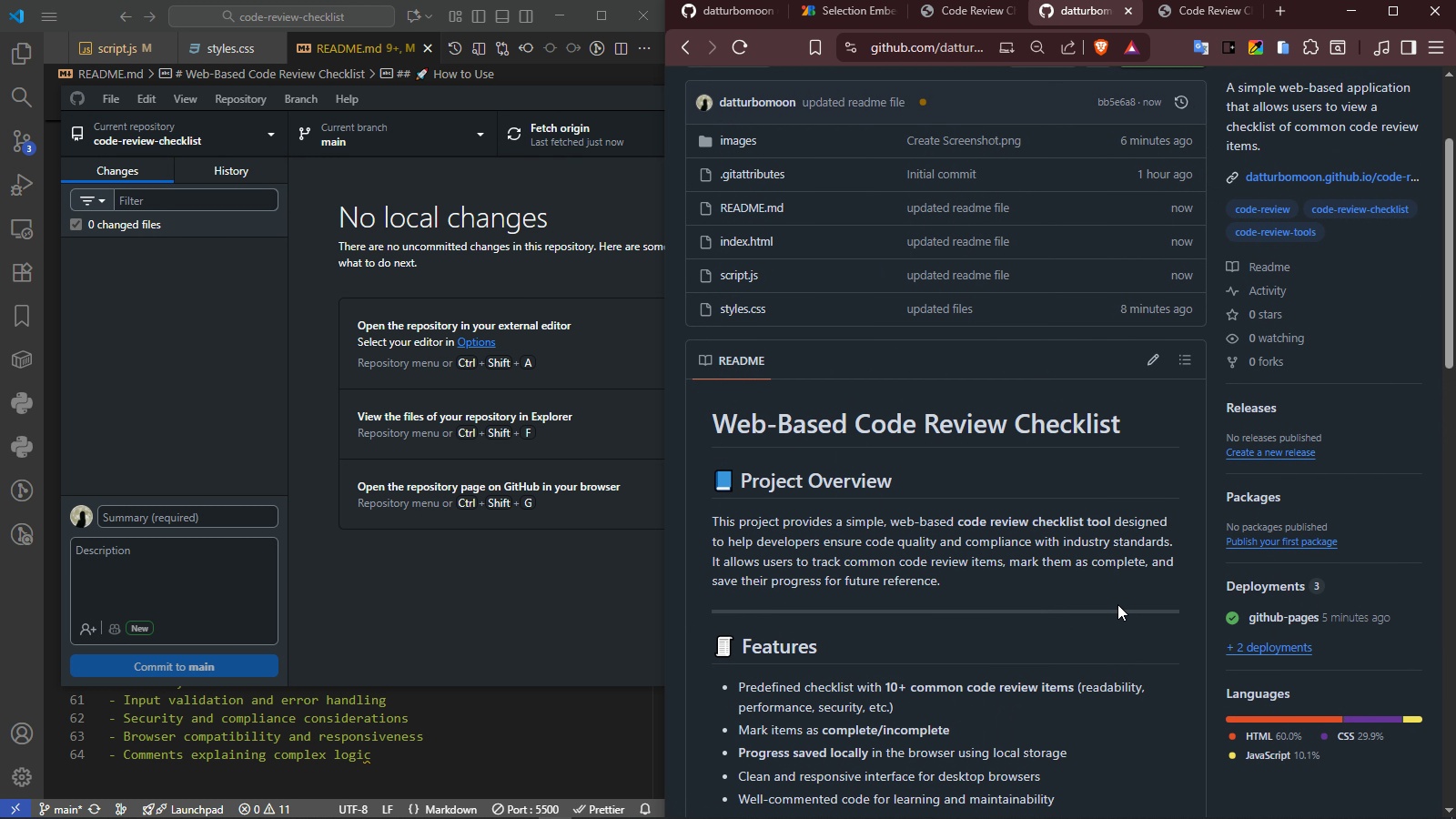 
scroll: coordinate [1117, 604], scroll_direction: down, amount: 3.0
 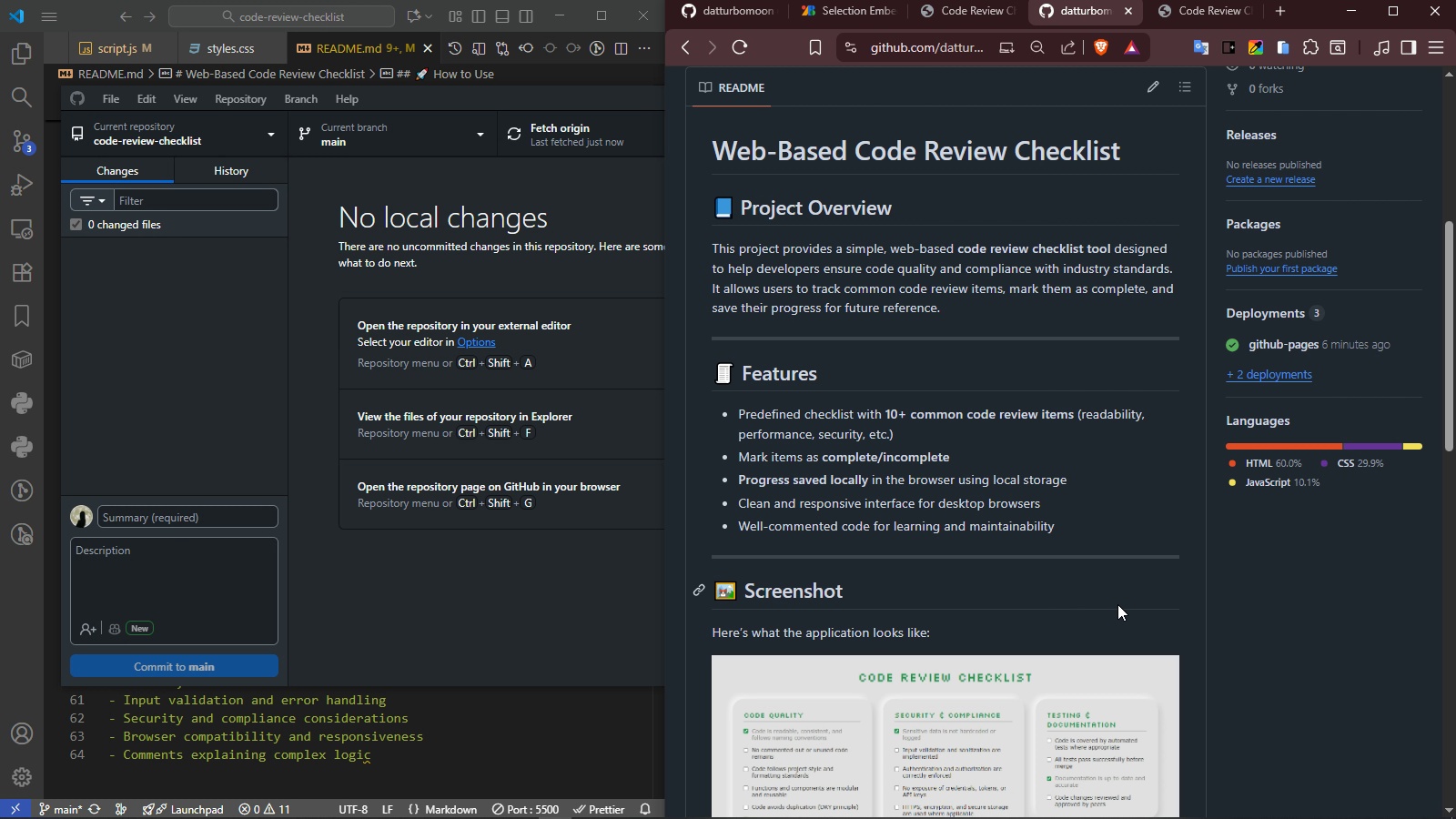 
wait(10.85)
 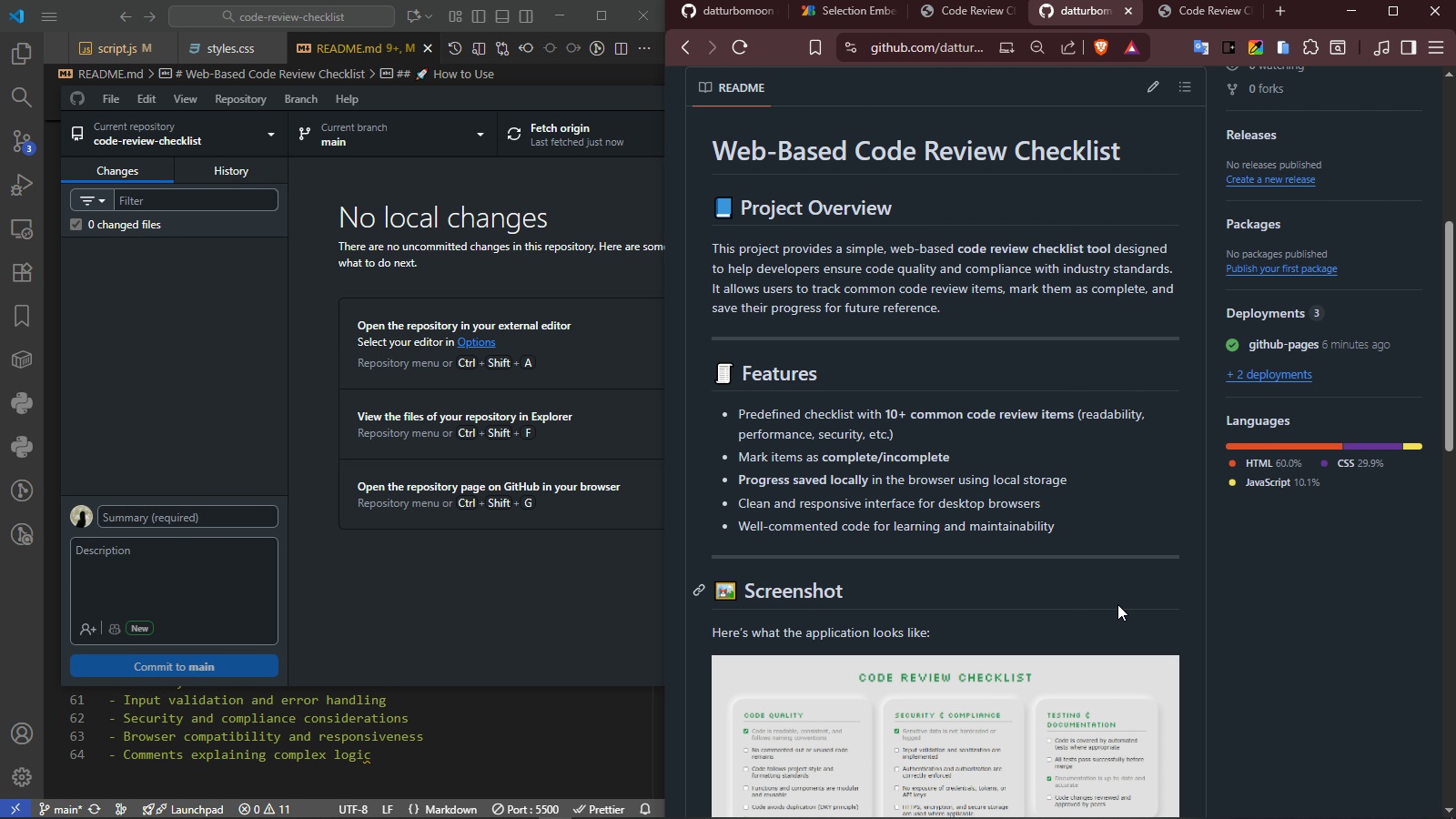 
scroll: coordinate [1114, 595], scroll_direction: down, amount: 13.0
 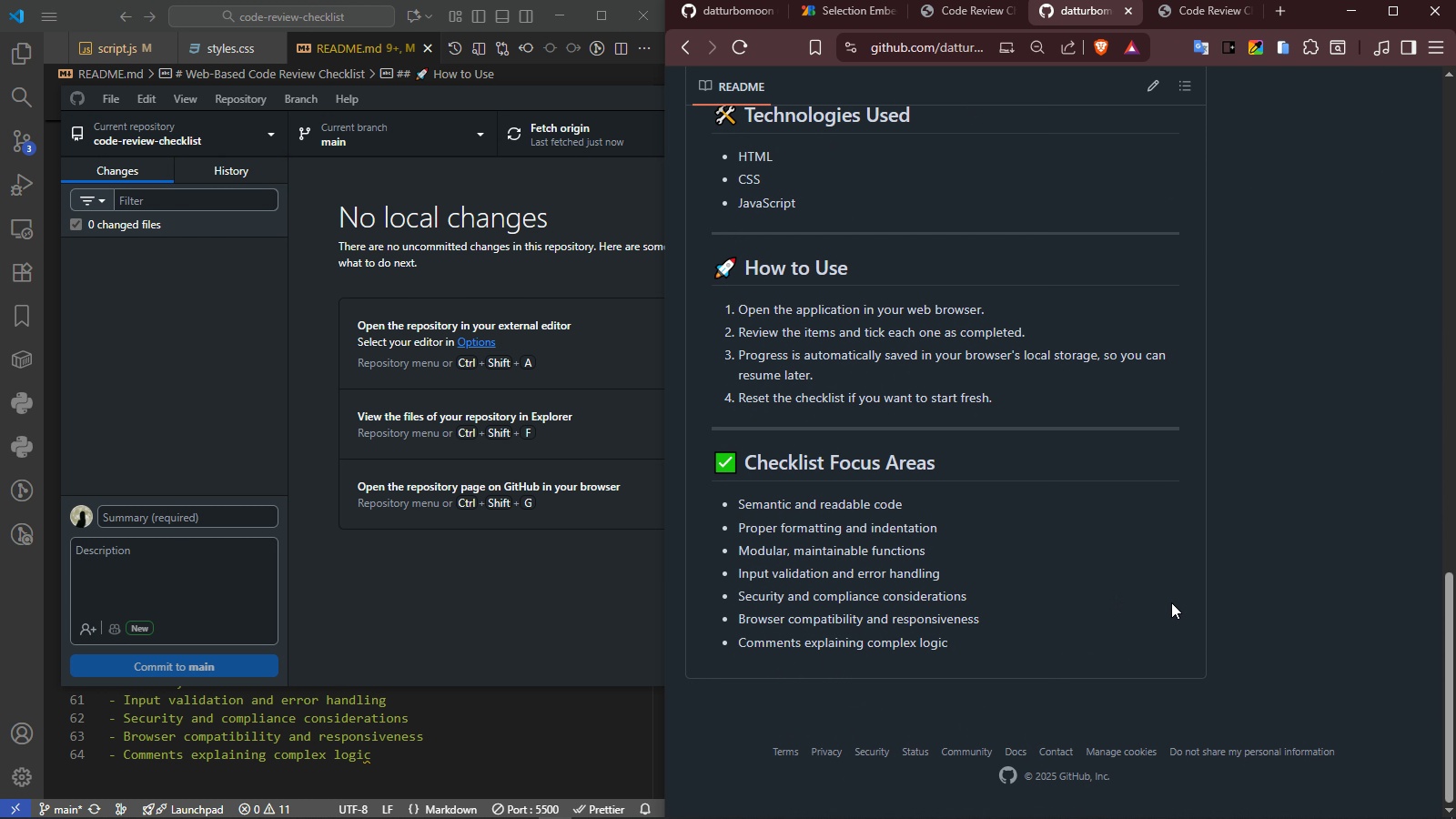 
right_click([1178, 603])
 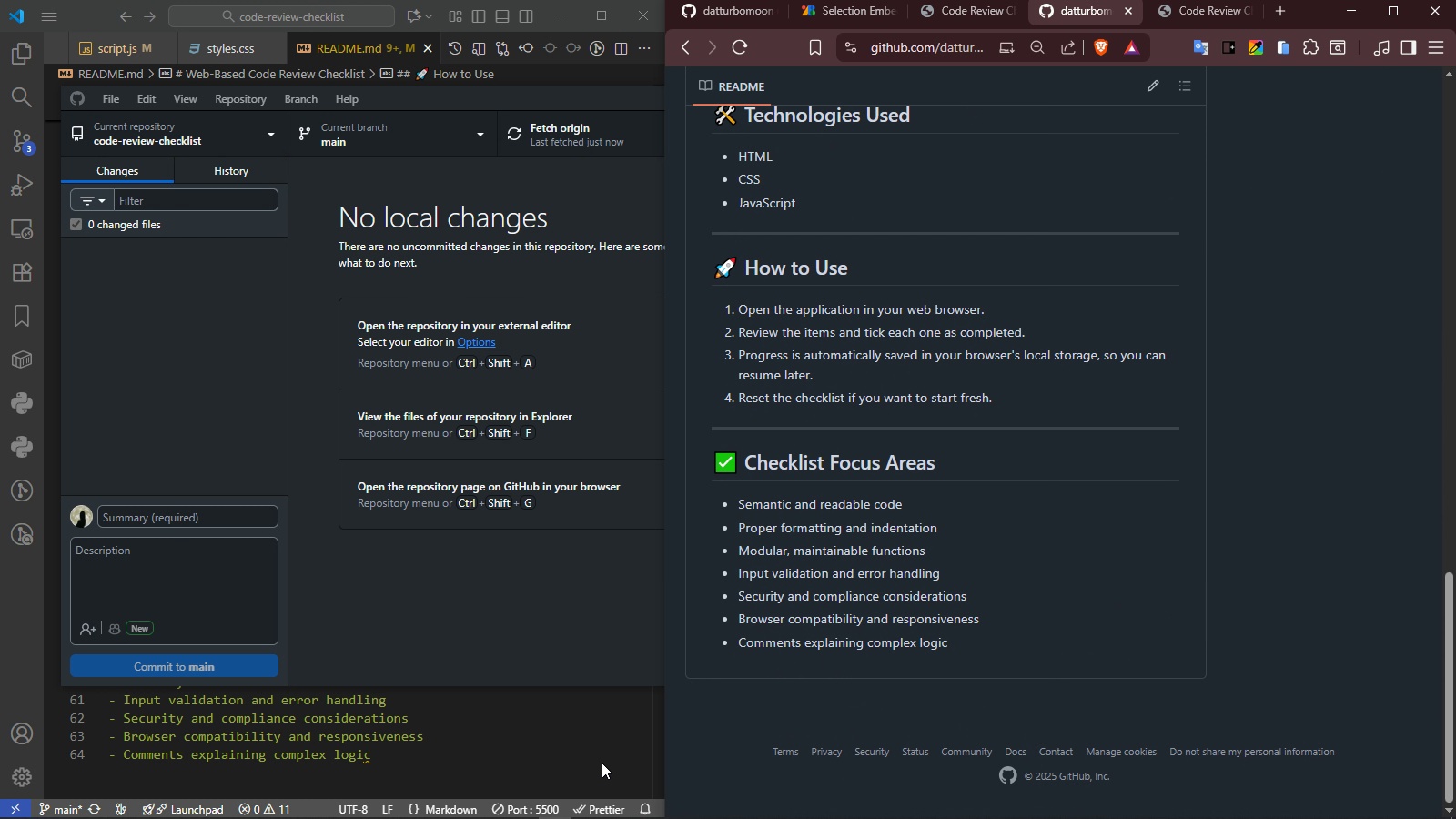 
right_click([602, 763])
 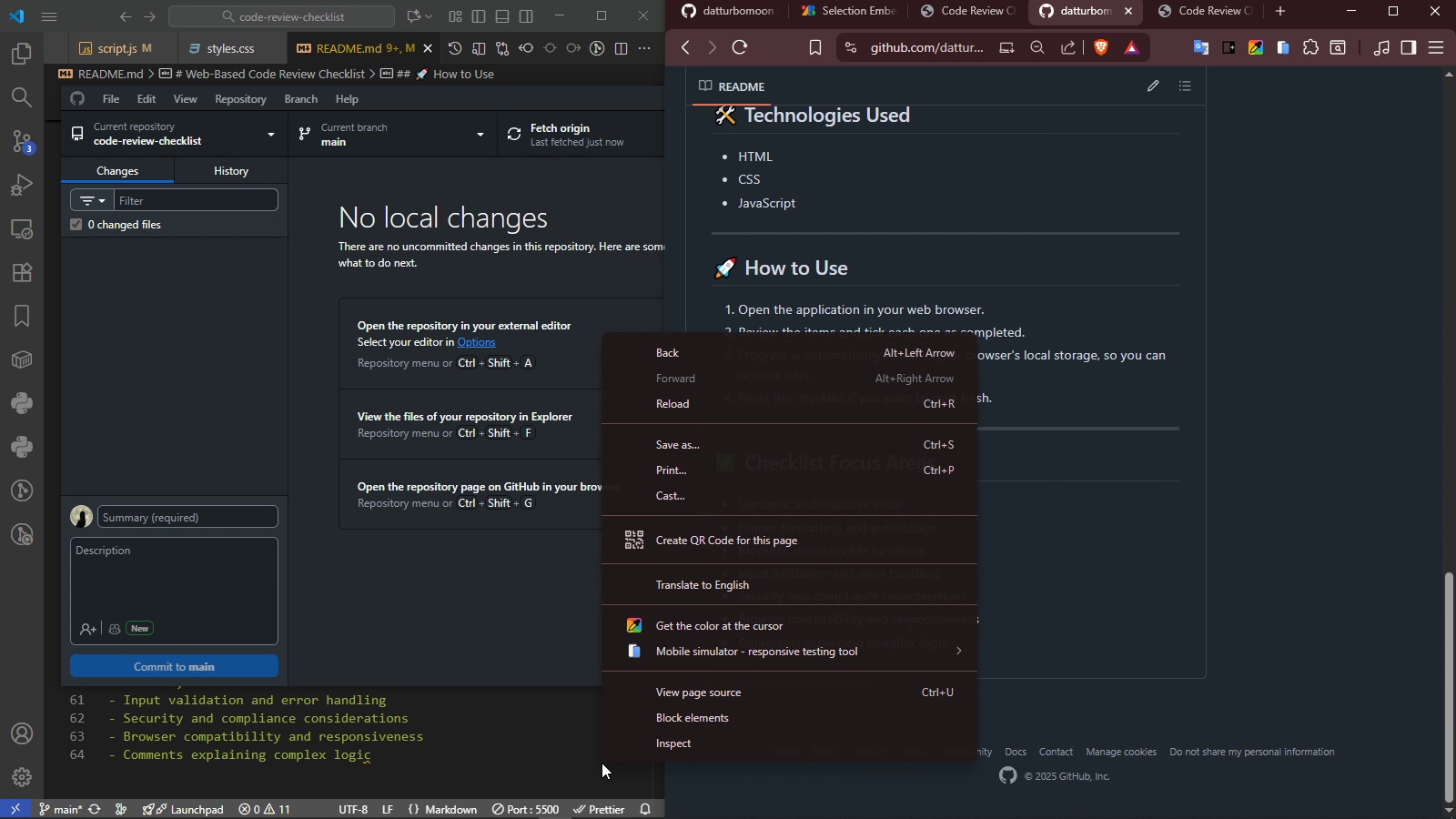 
left_click([602, 763])
 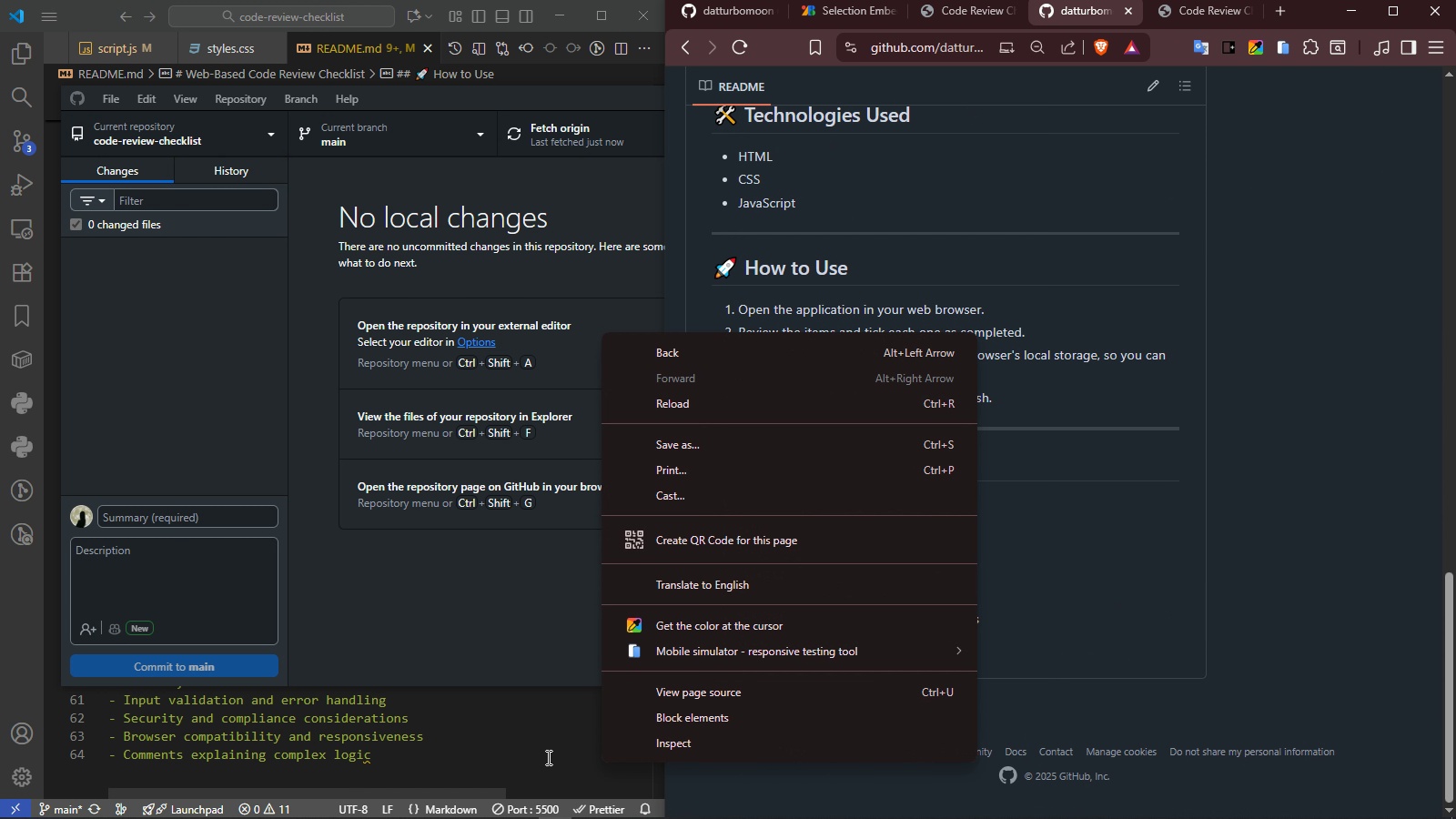 
left_click([544, 757])
 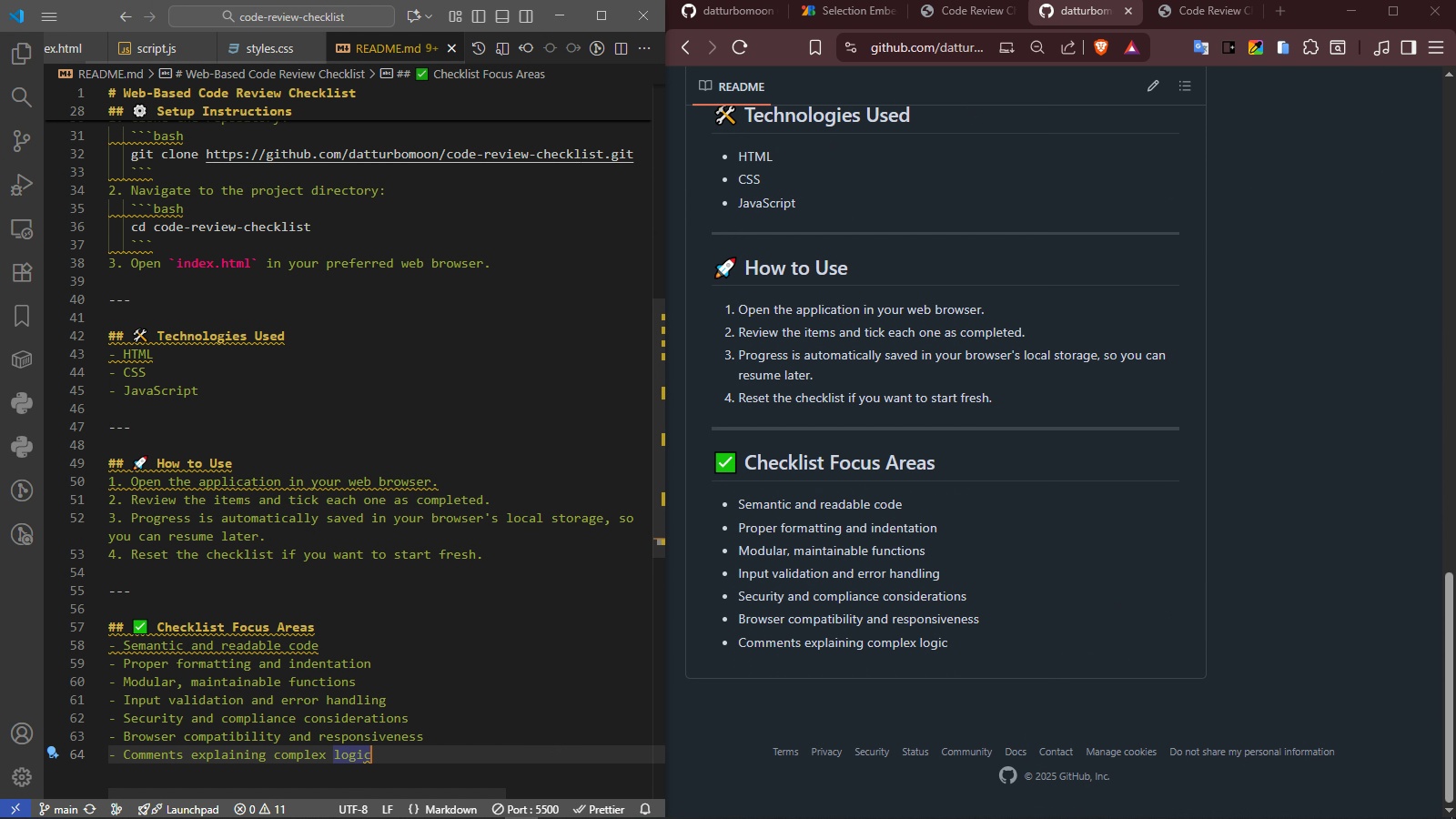 